 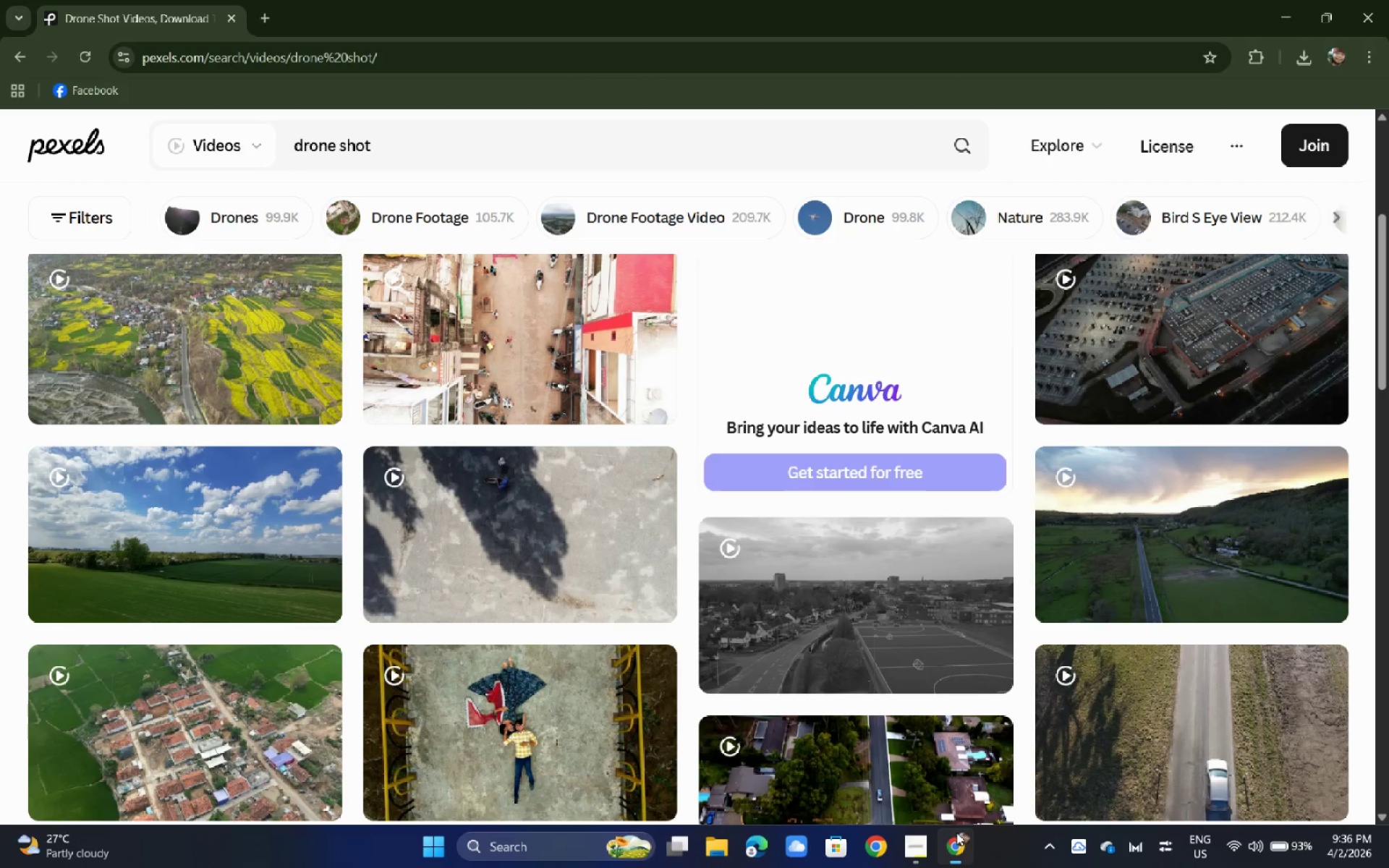 
scroll: coordinate [447, 407], scroll_direction: none, amount: 0.0
 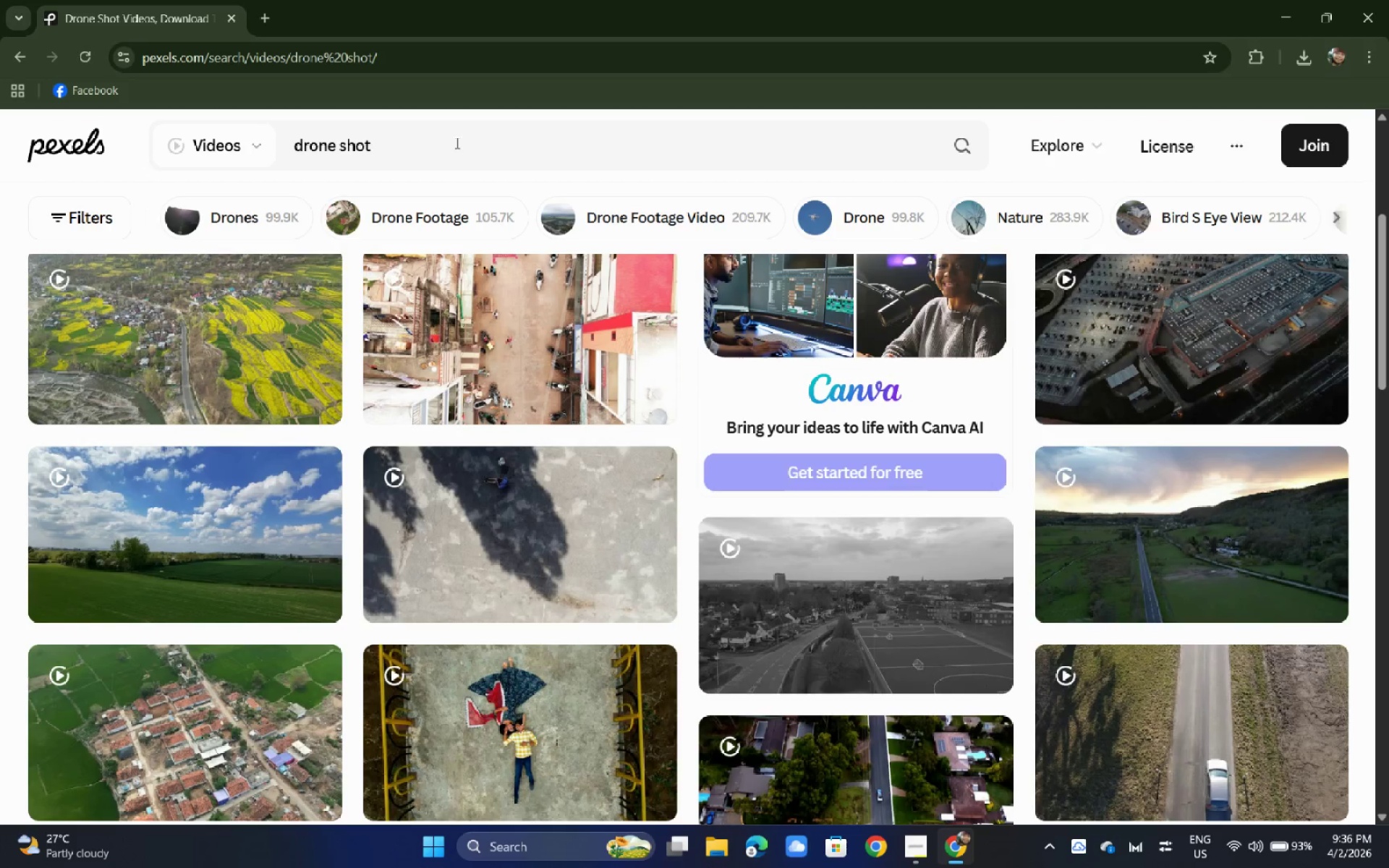 
double_click([393, 148])
 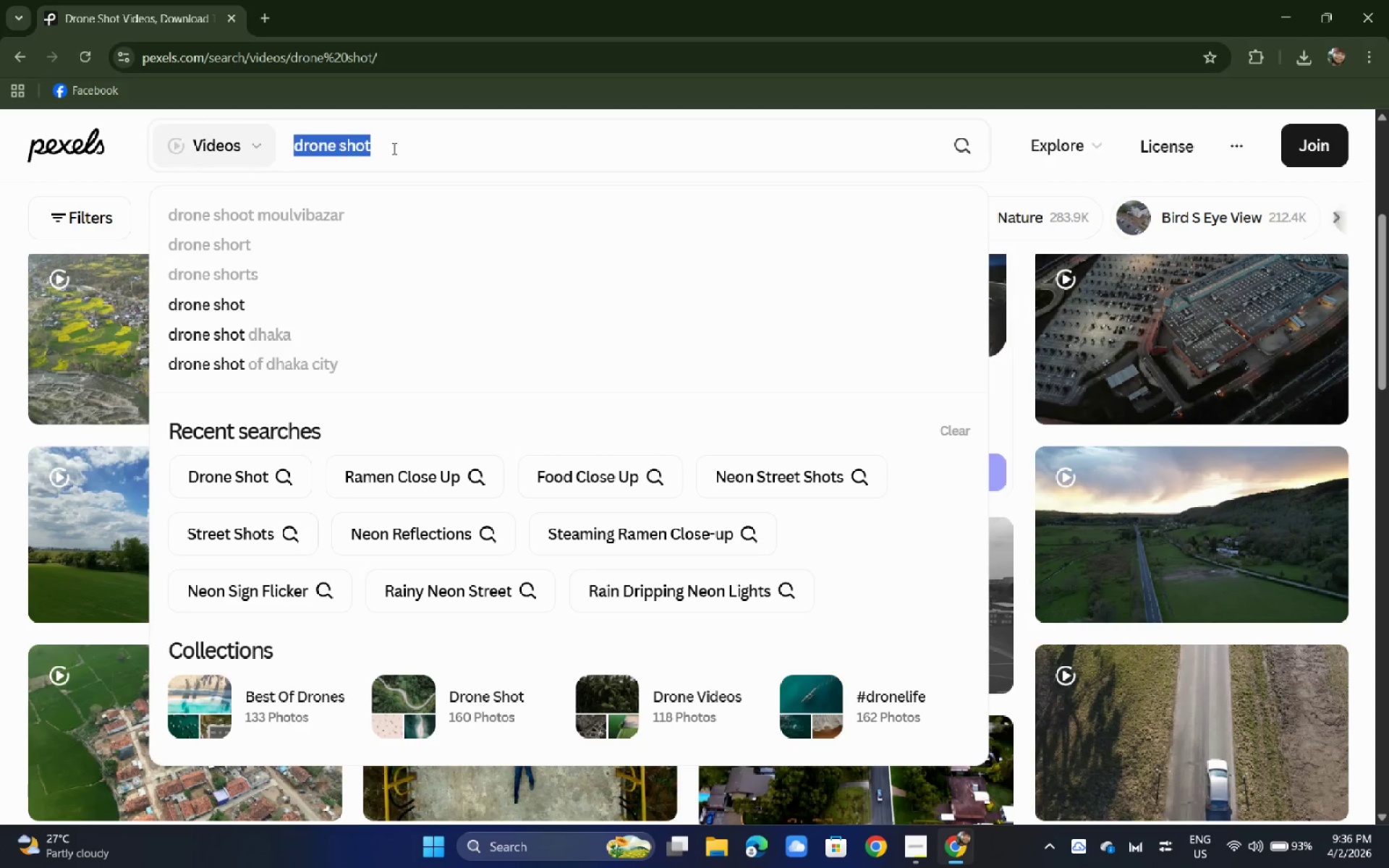 
triple_click([393, 148])
 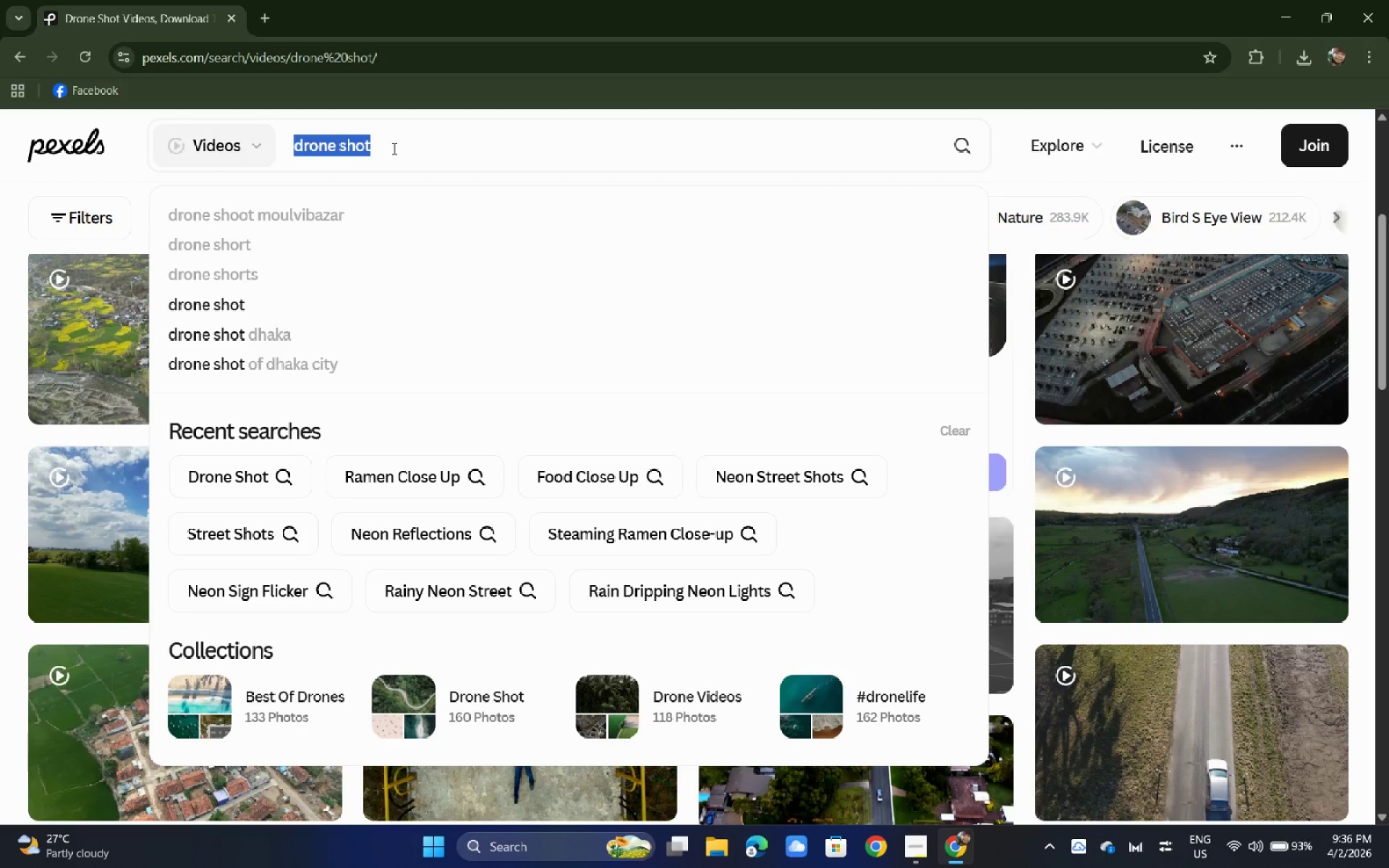 
wait(7.69)
 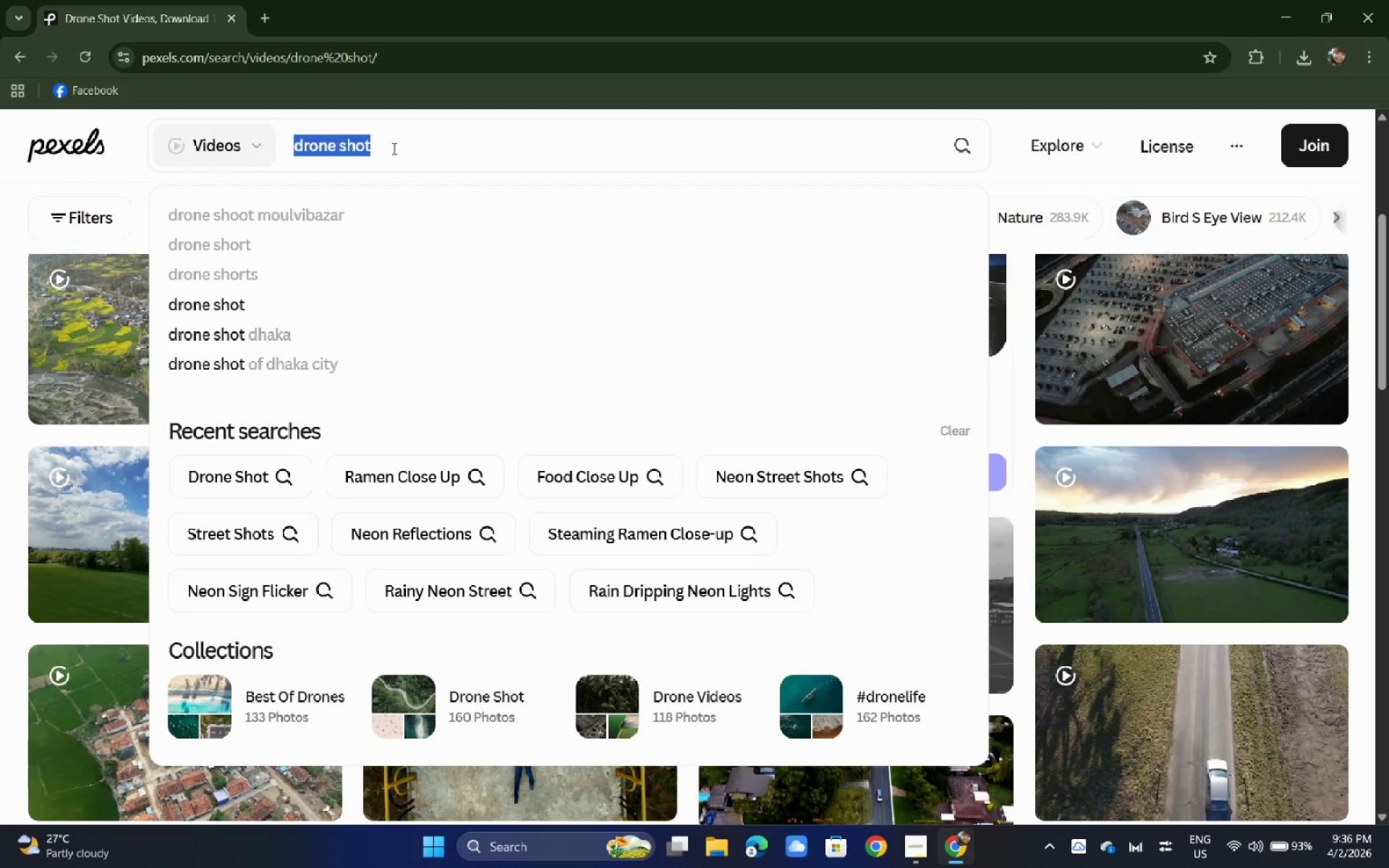 
left_click([487, 831])
 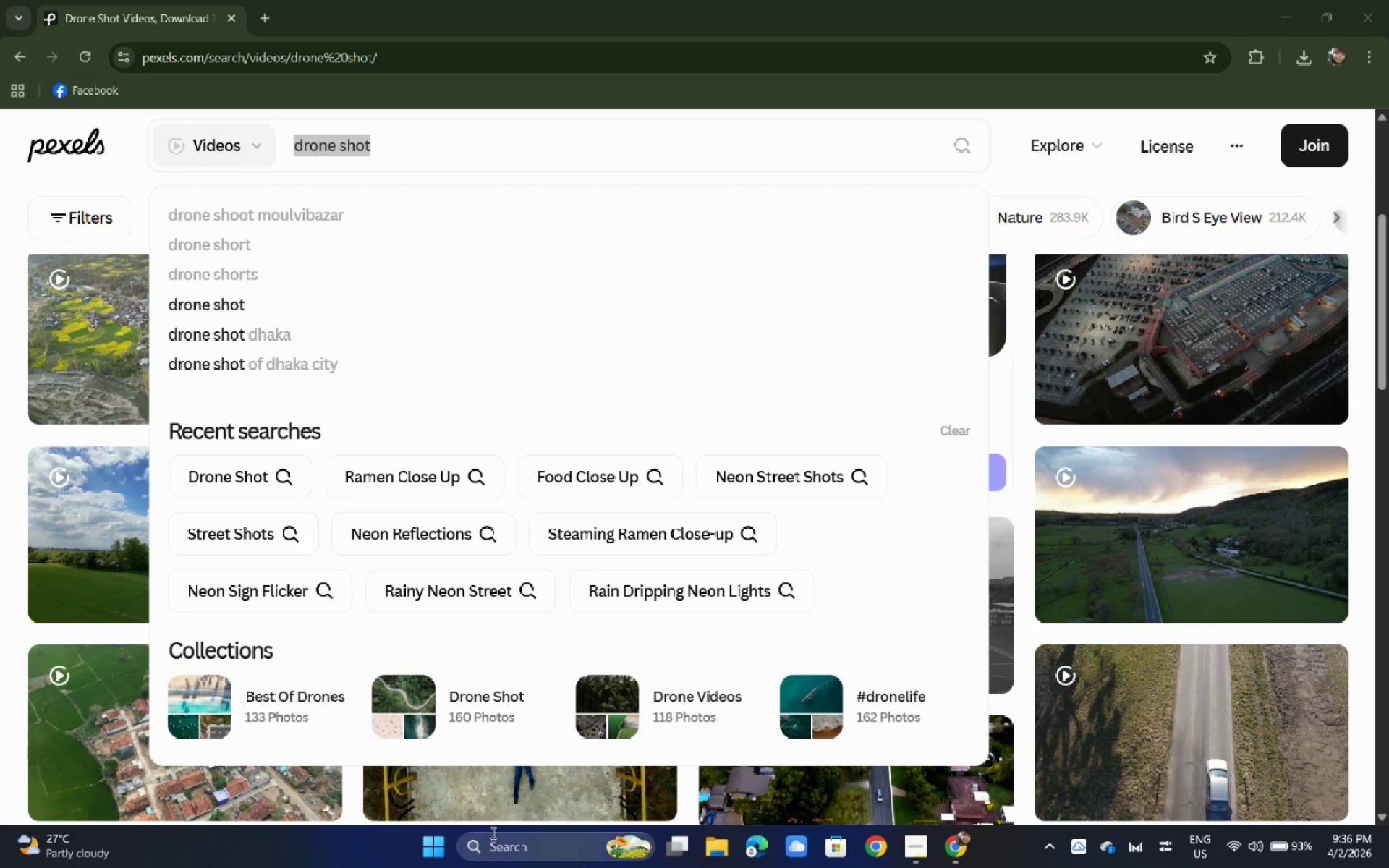 
left_click_drag(start_coordinate=[492, 834], to_coordinate=[493, 840])
 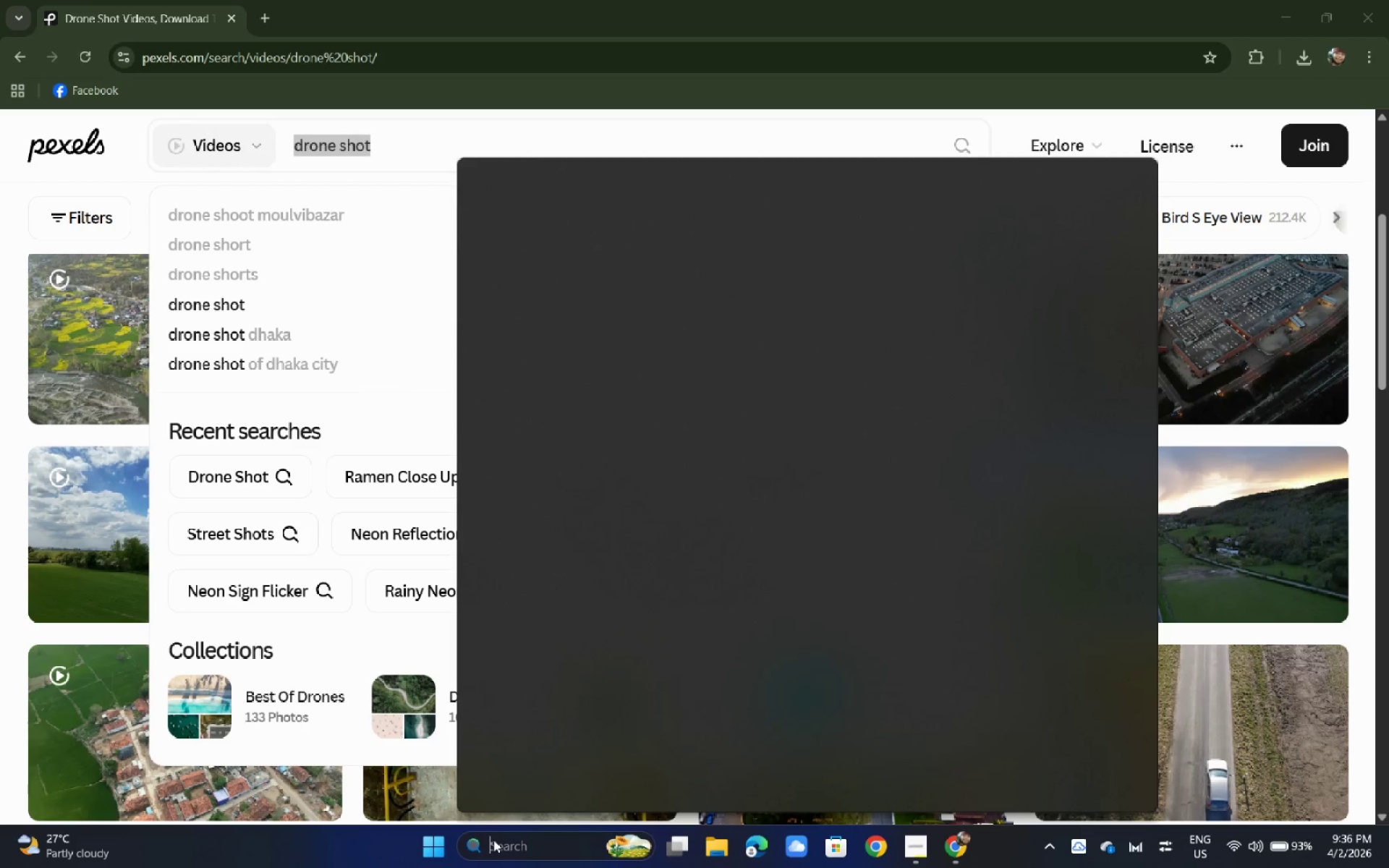 
type(note)
 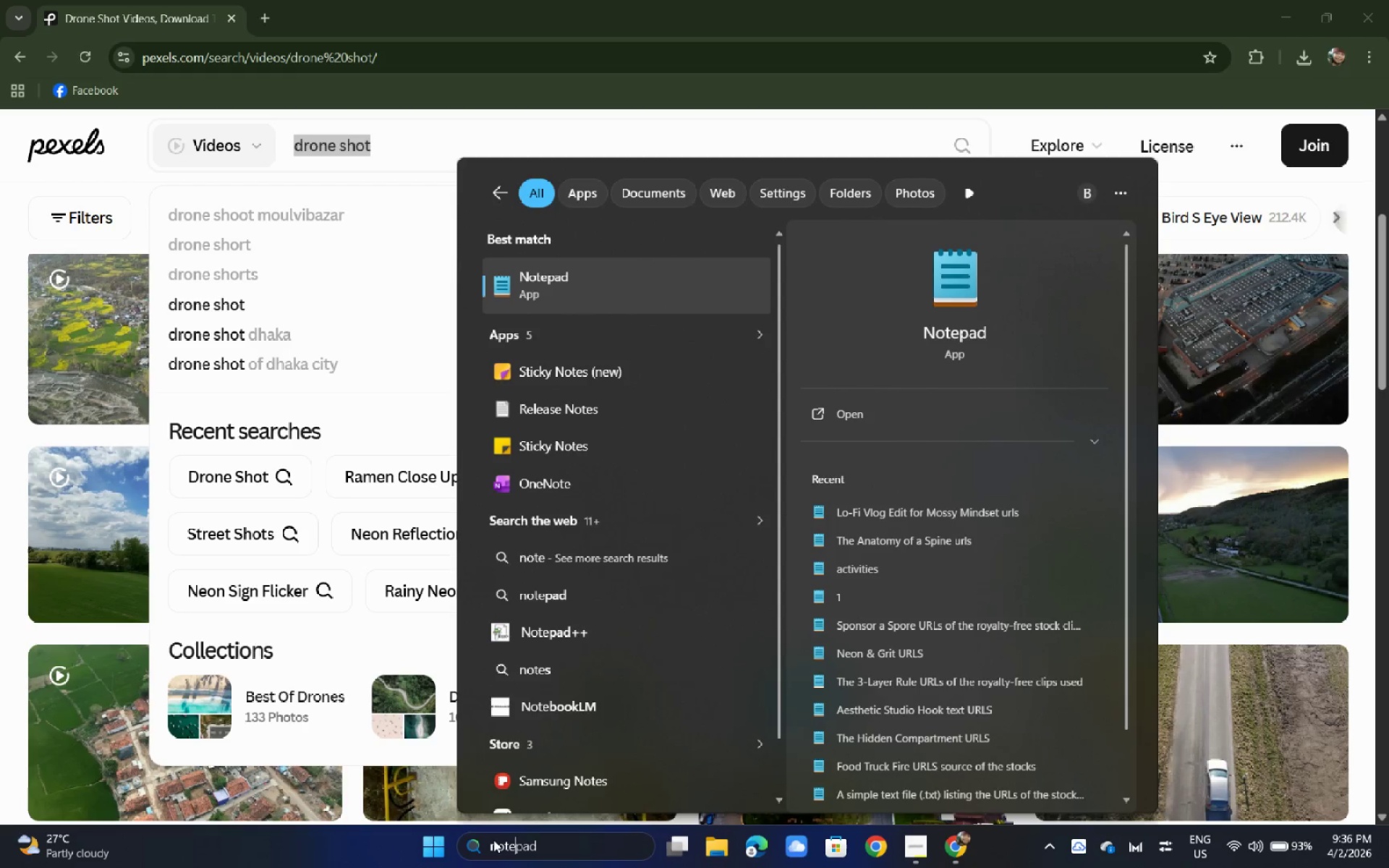 
key(Enter)
 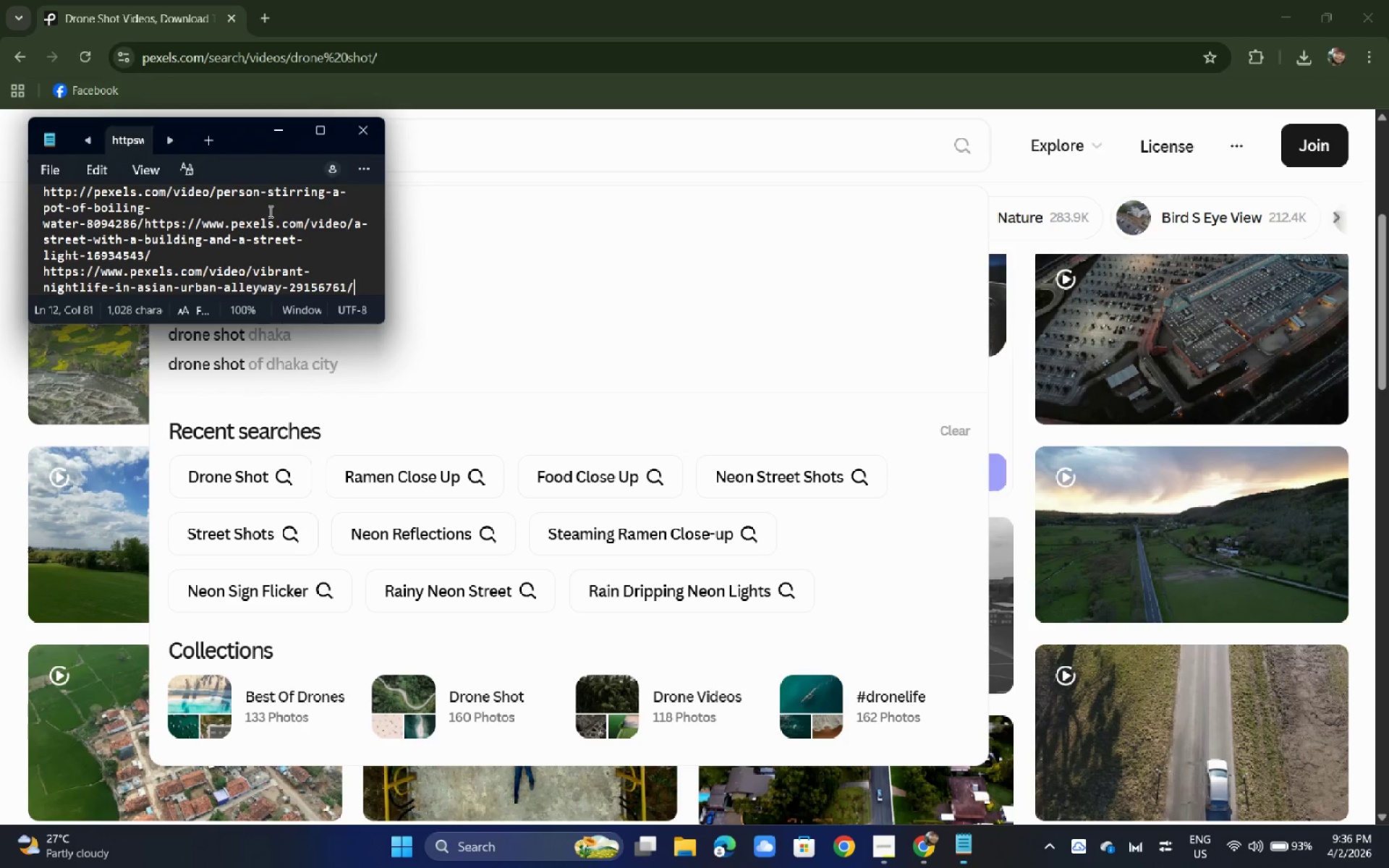 
scroll: coordinate [305, 265], scroll_direction: down, amount: 5.0
 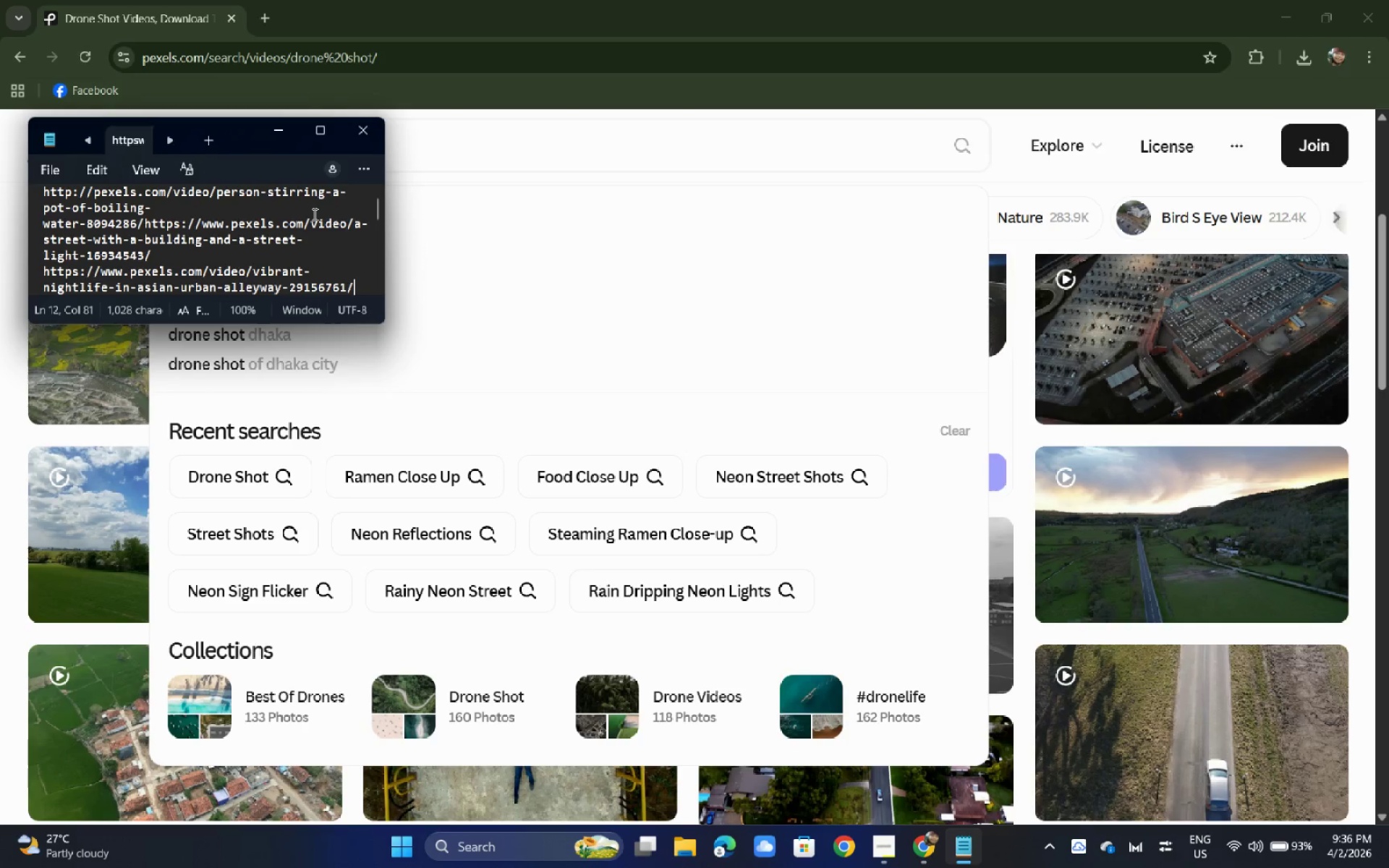 
left_click([318, 128])
 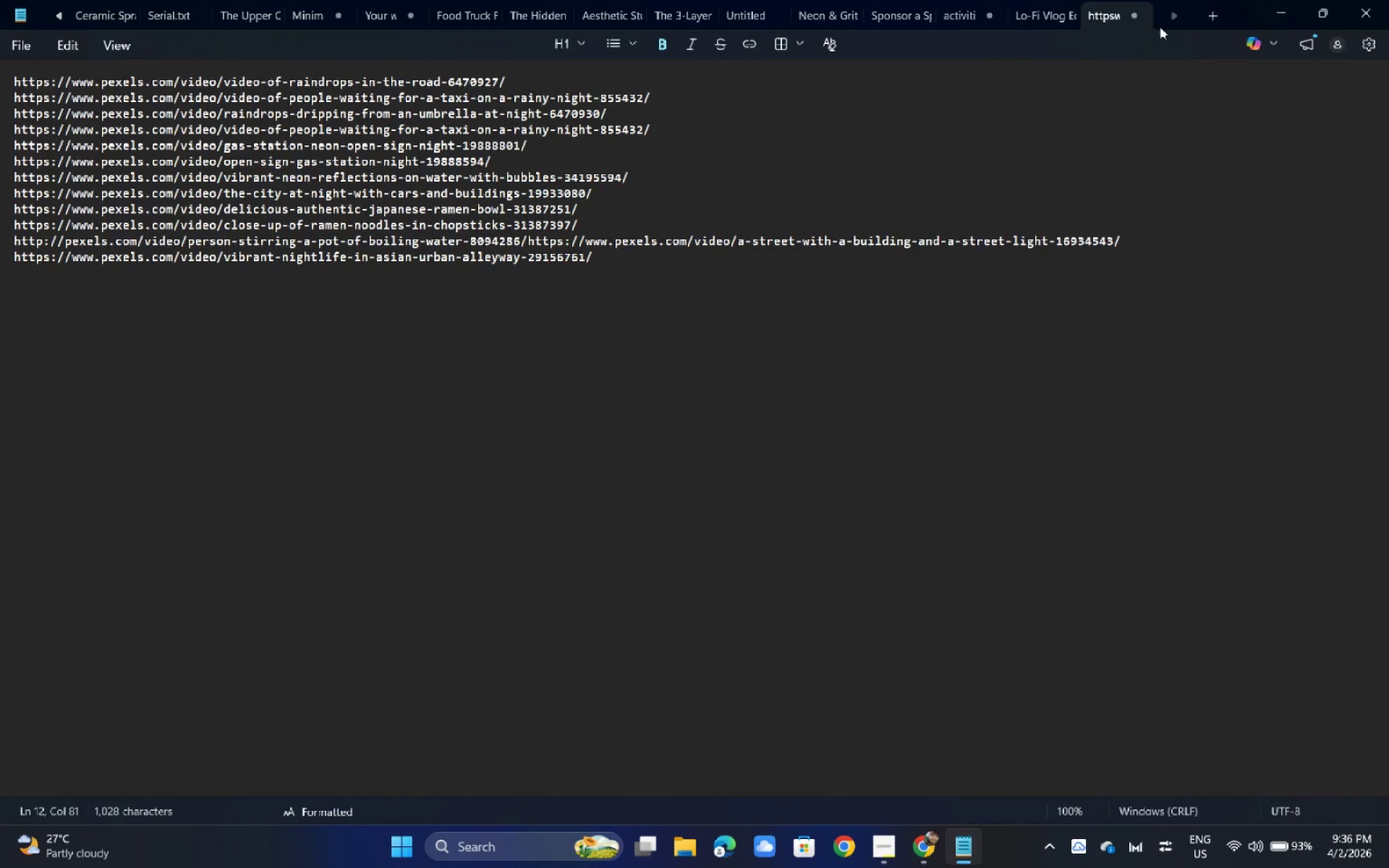 
double_click([1234, 2])
 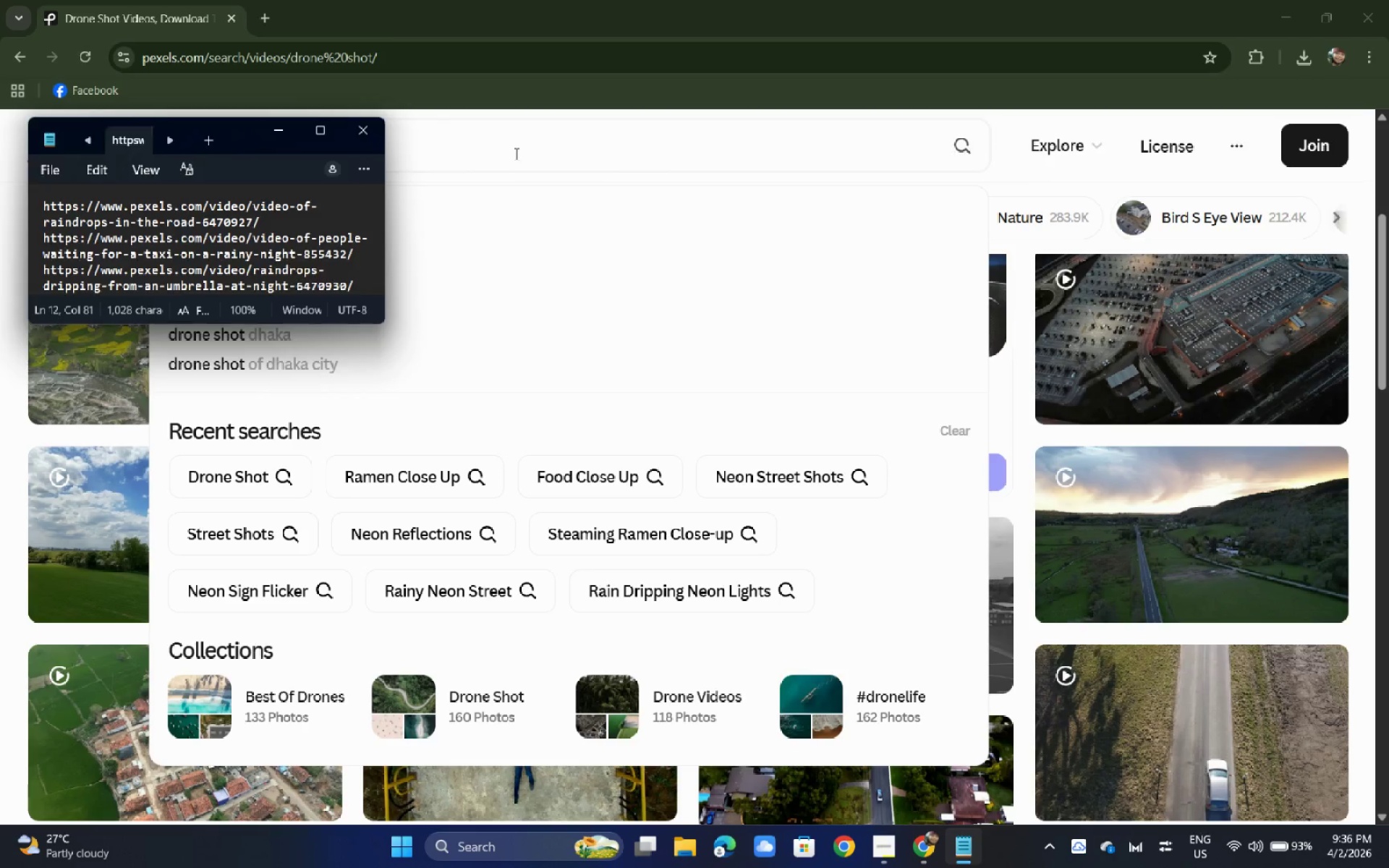 
double_click([515, 153])
 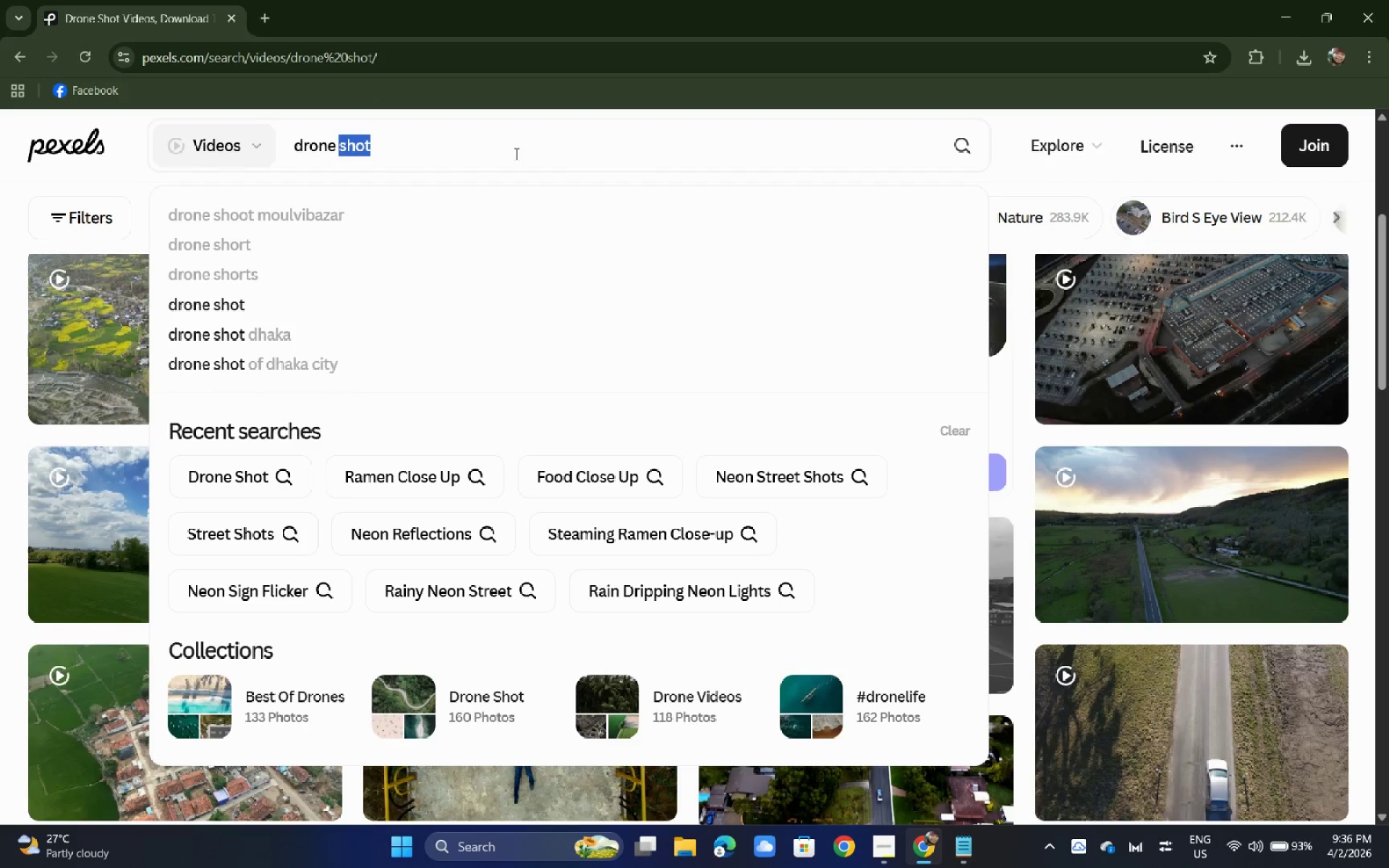 
triple_click([515, 153])
 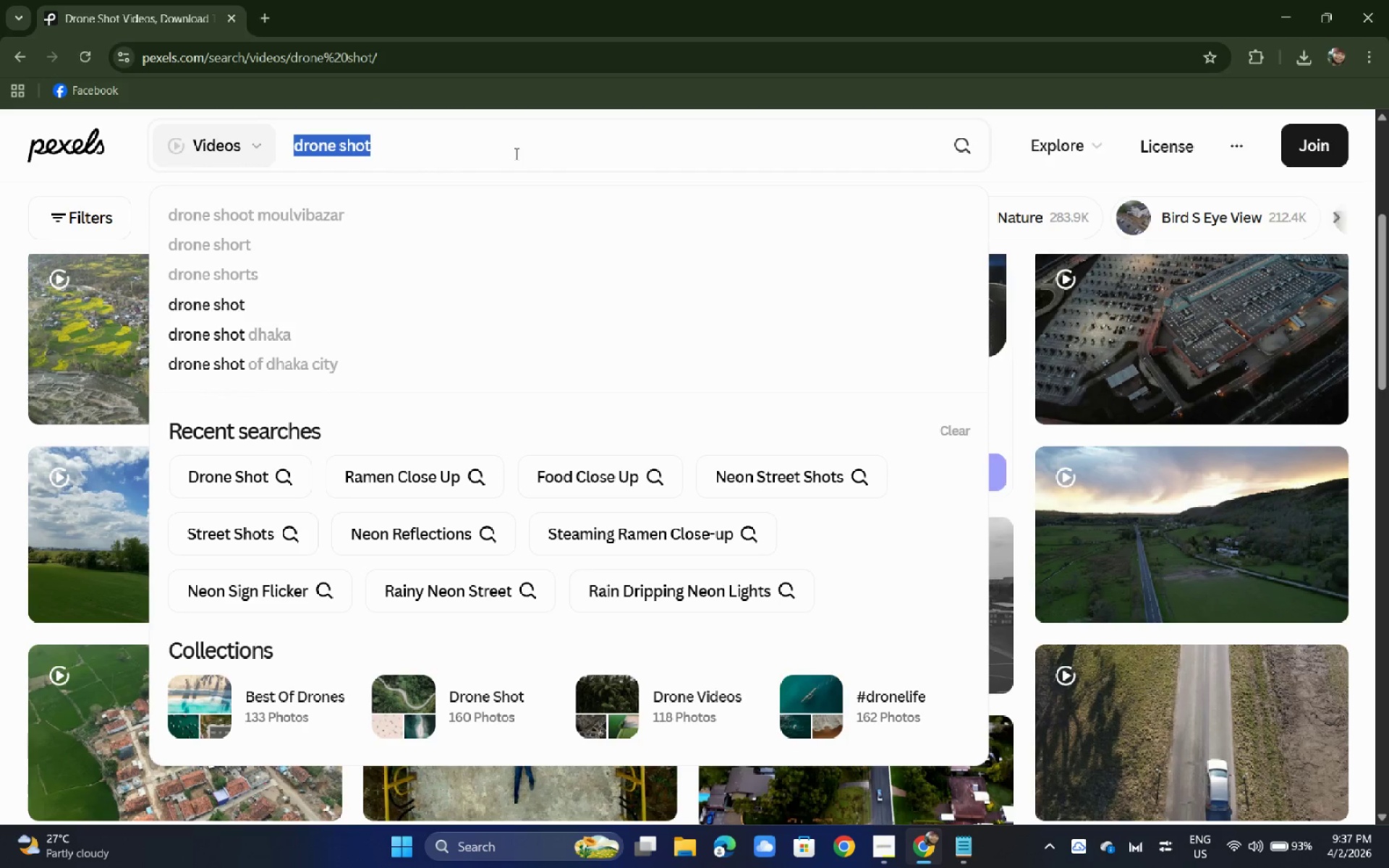 
wait(5.81)
 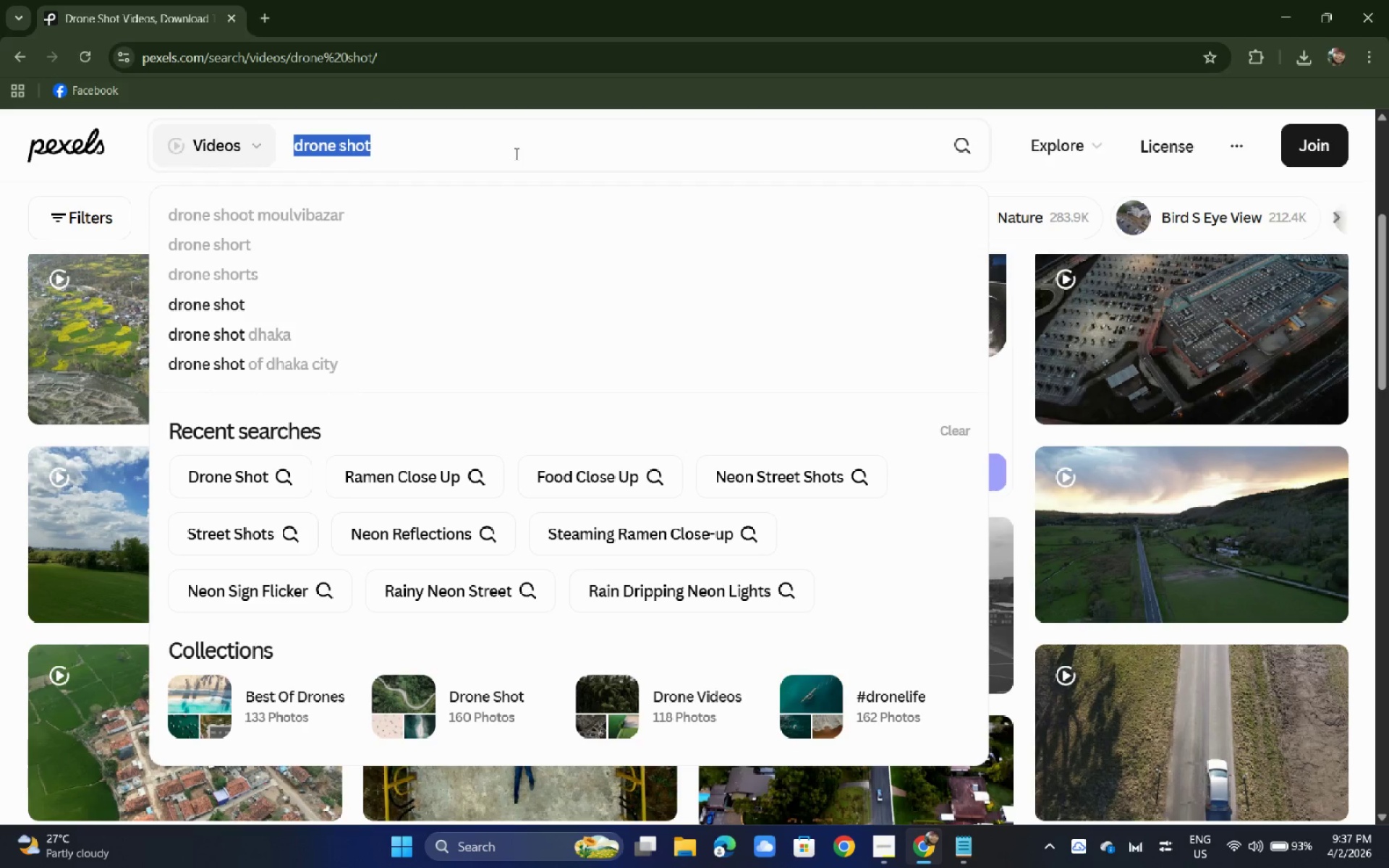 
type(neon store )
 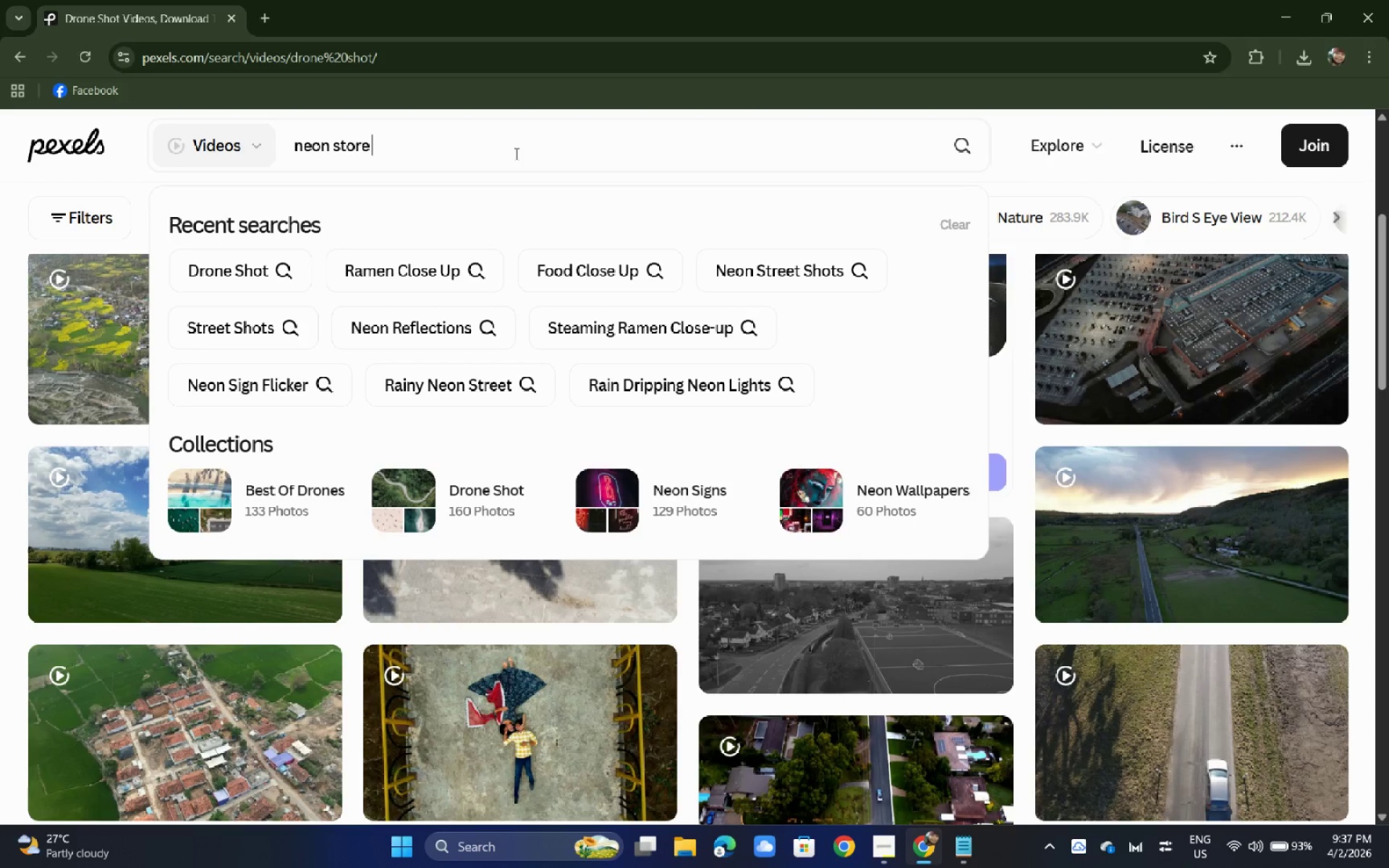 
key(Backspace)
type(front vide)
 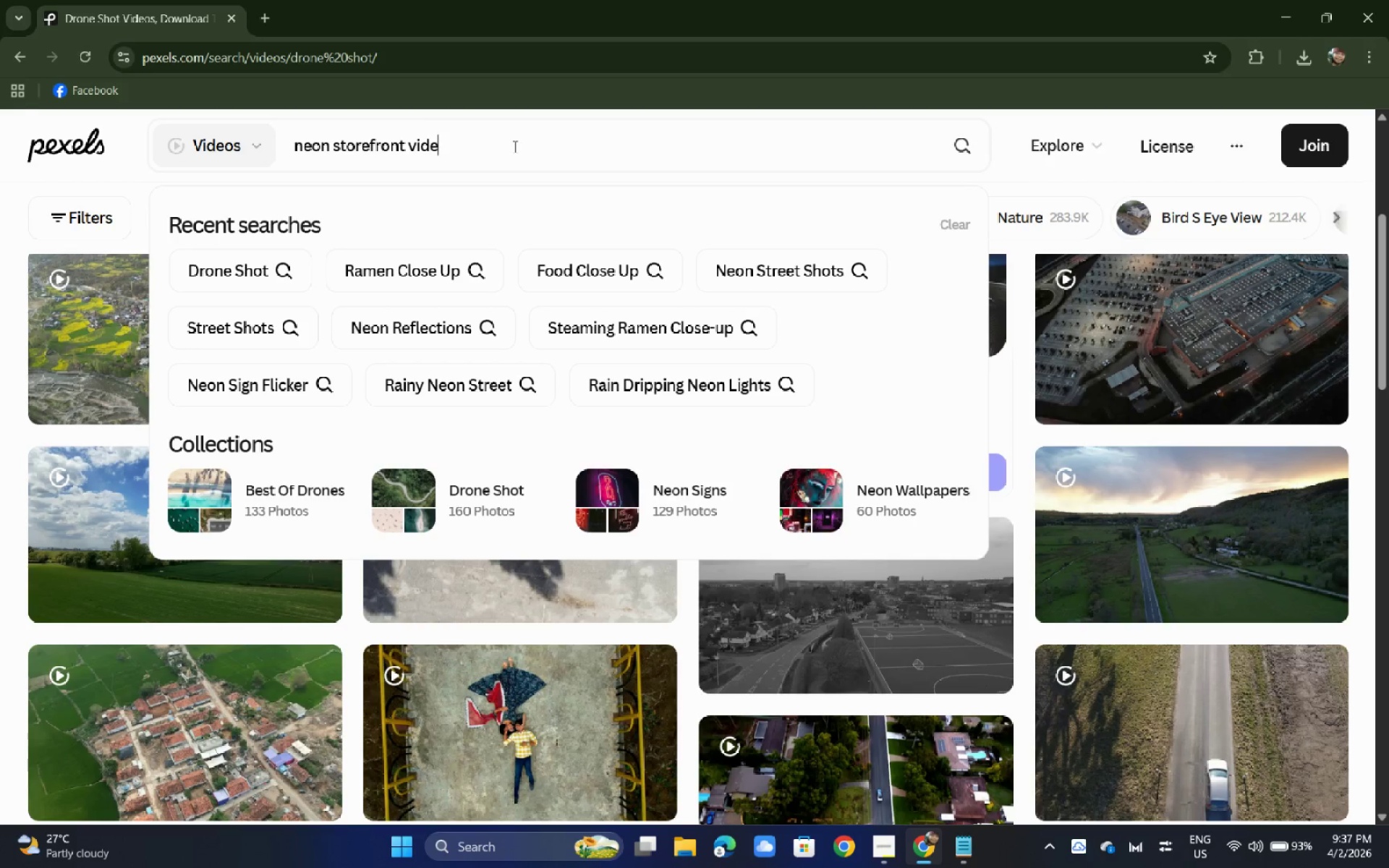 
key(Enter)
 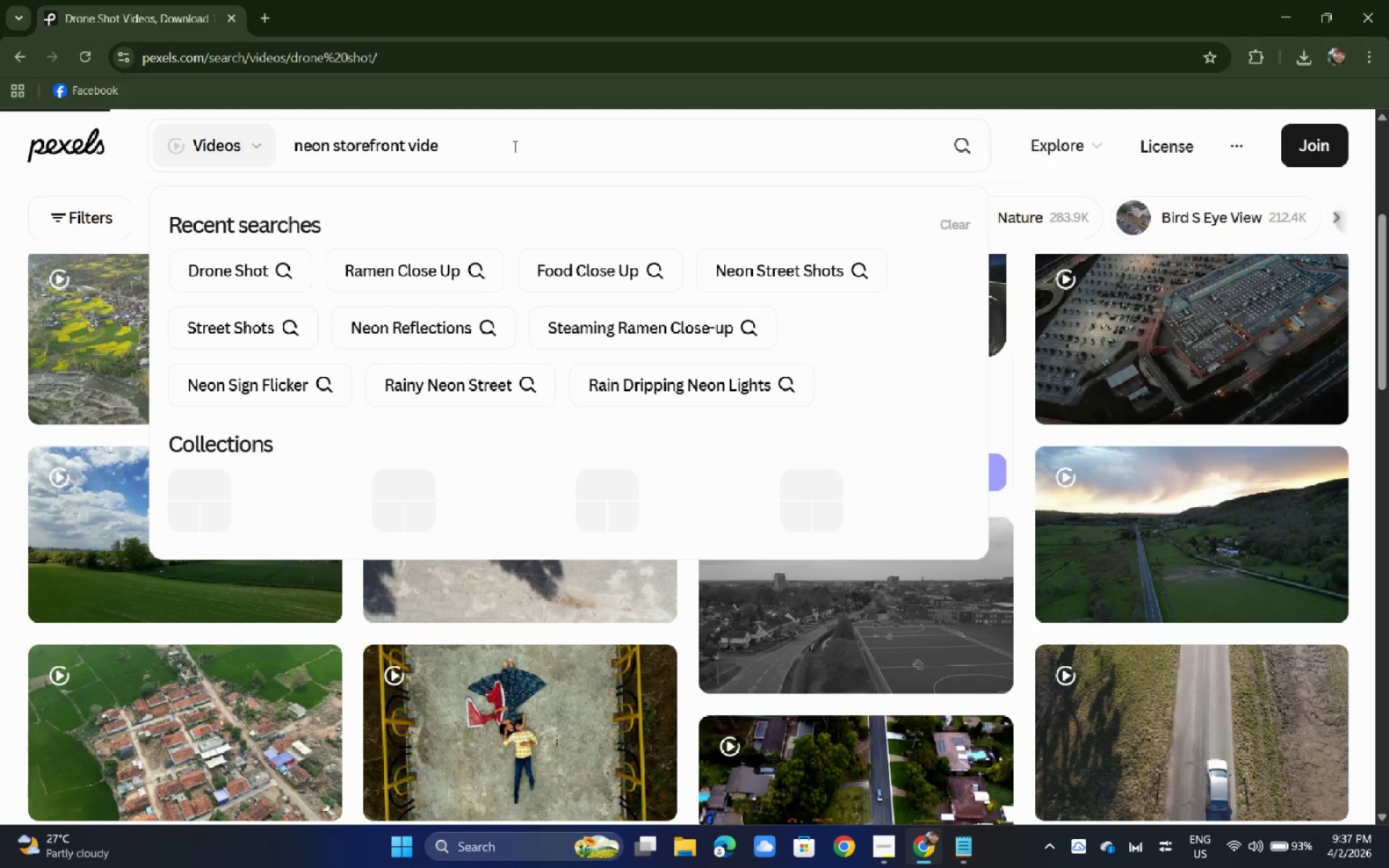 
left_click([514, 146])
 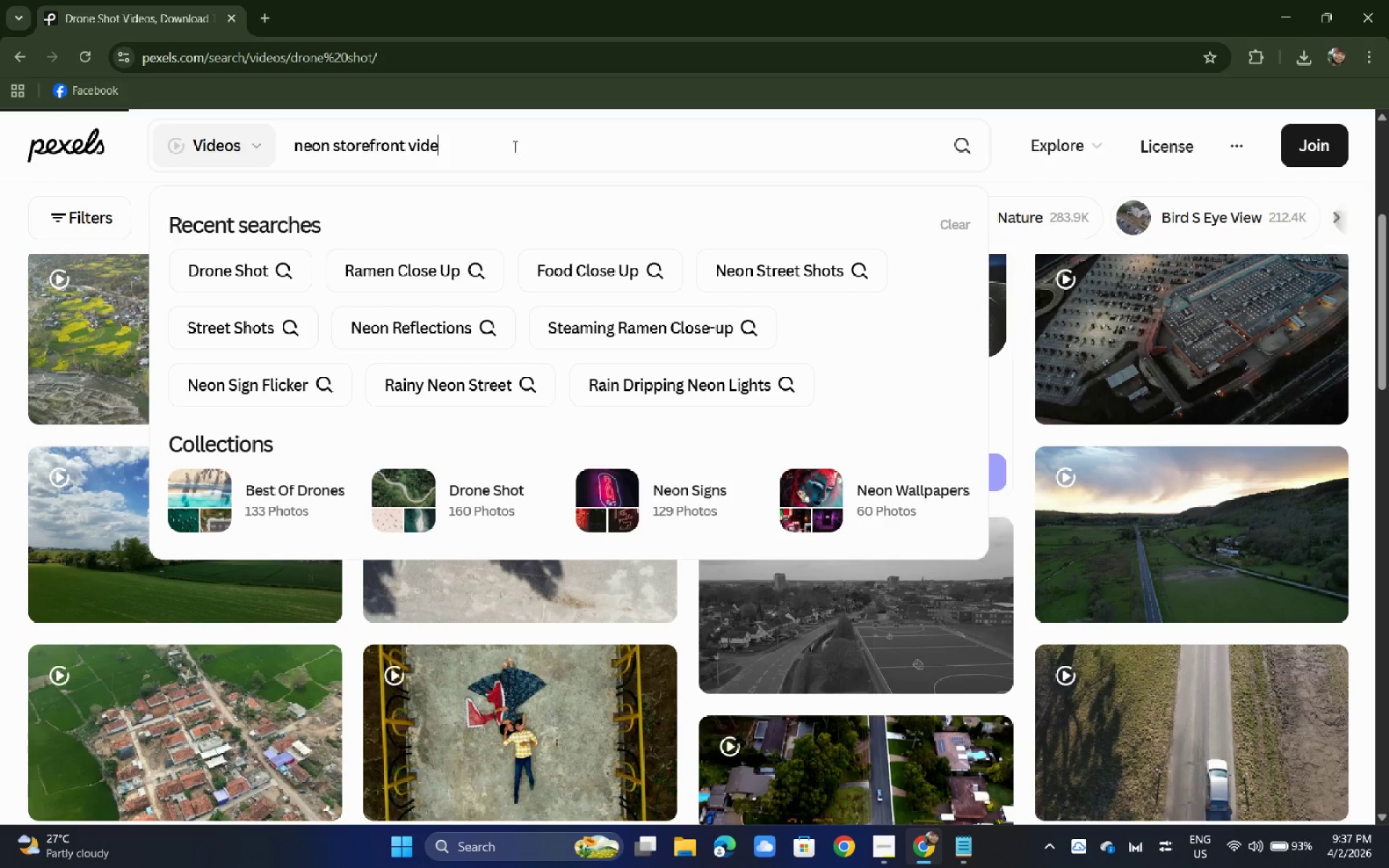 
key(Backspace)
 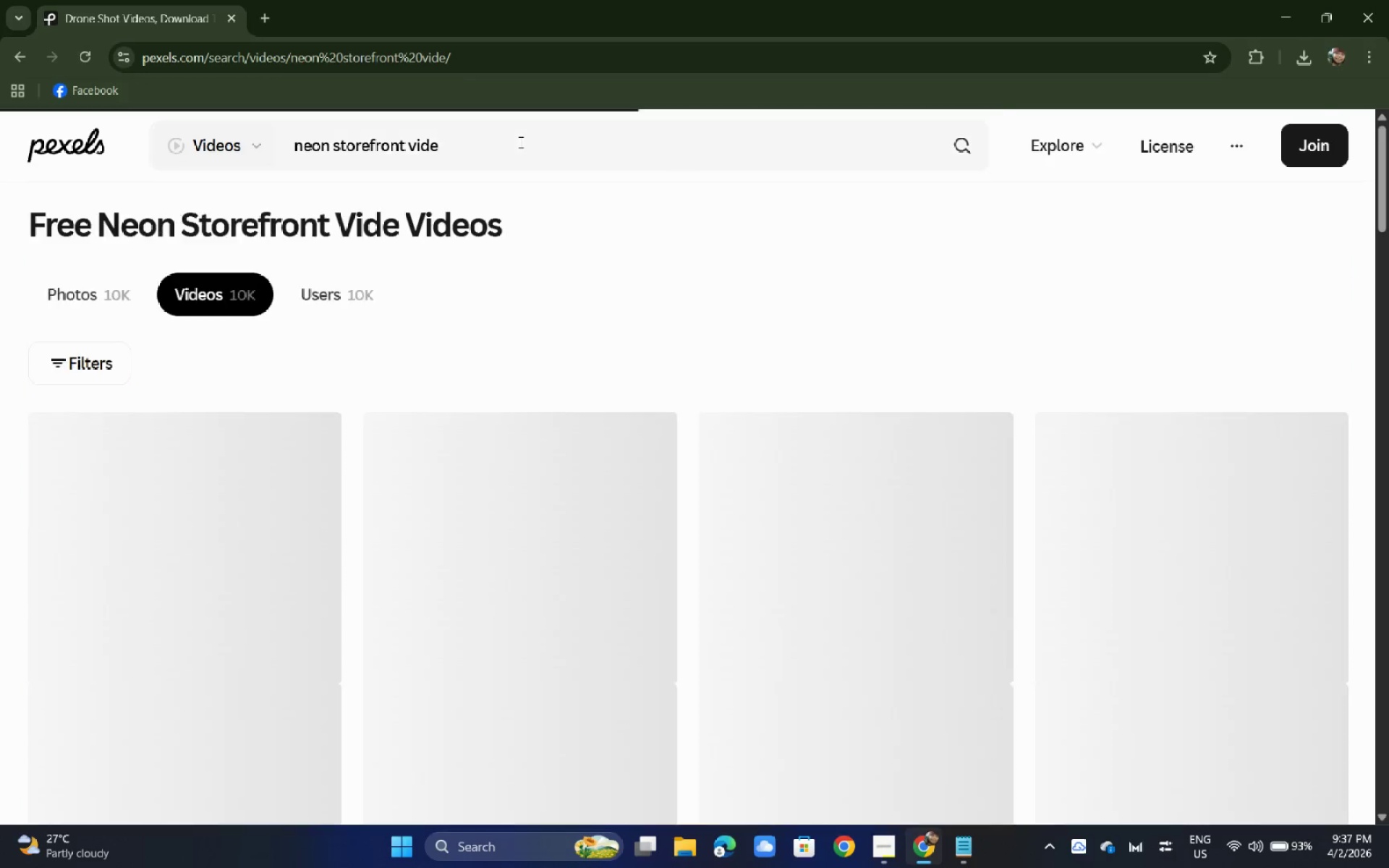 
key(Backspace)
 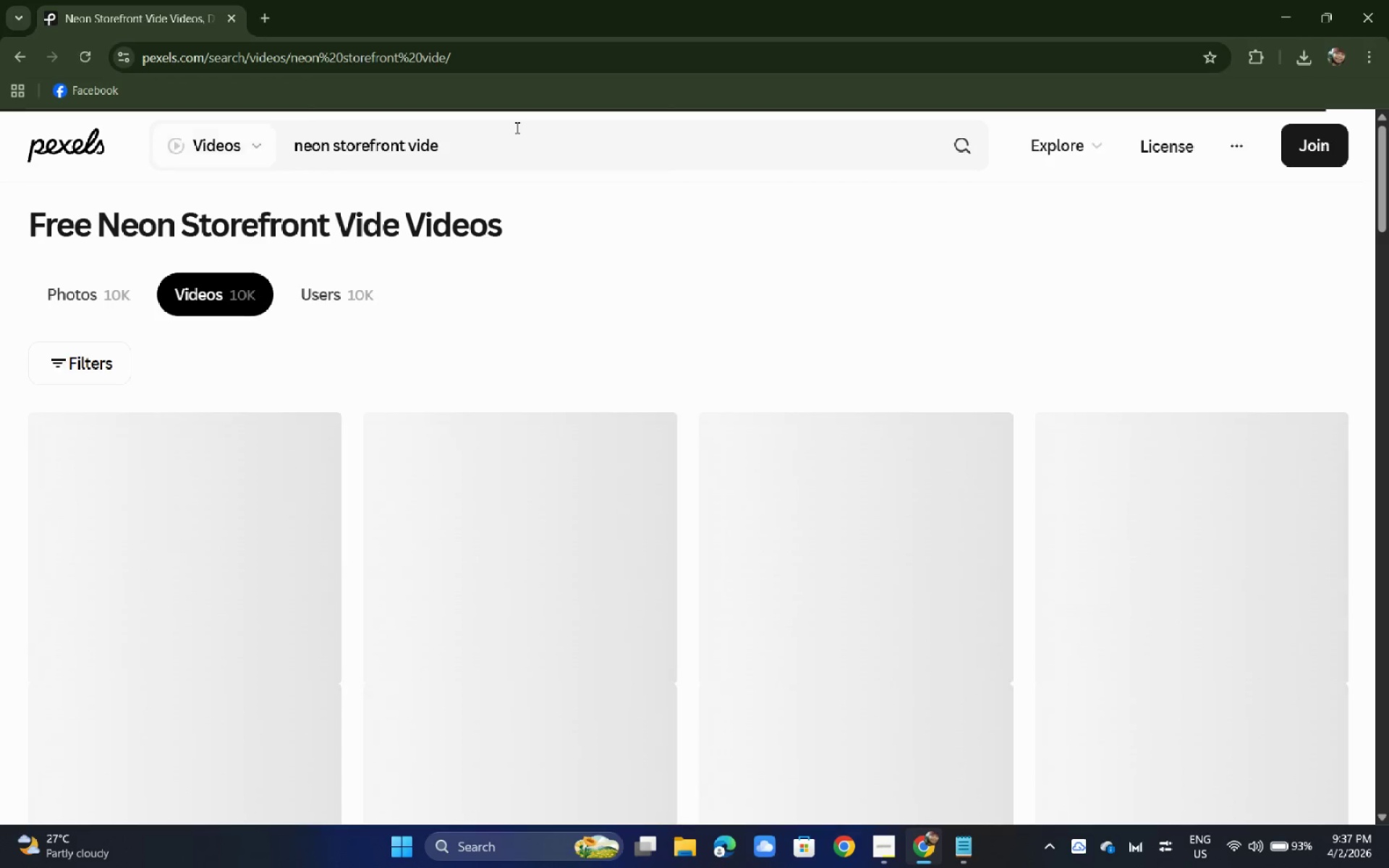 
key(B)
 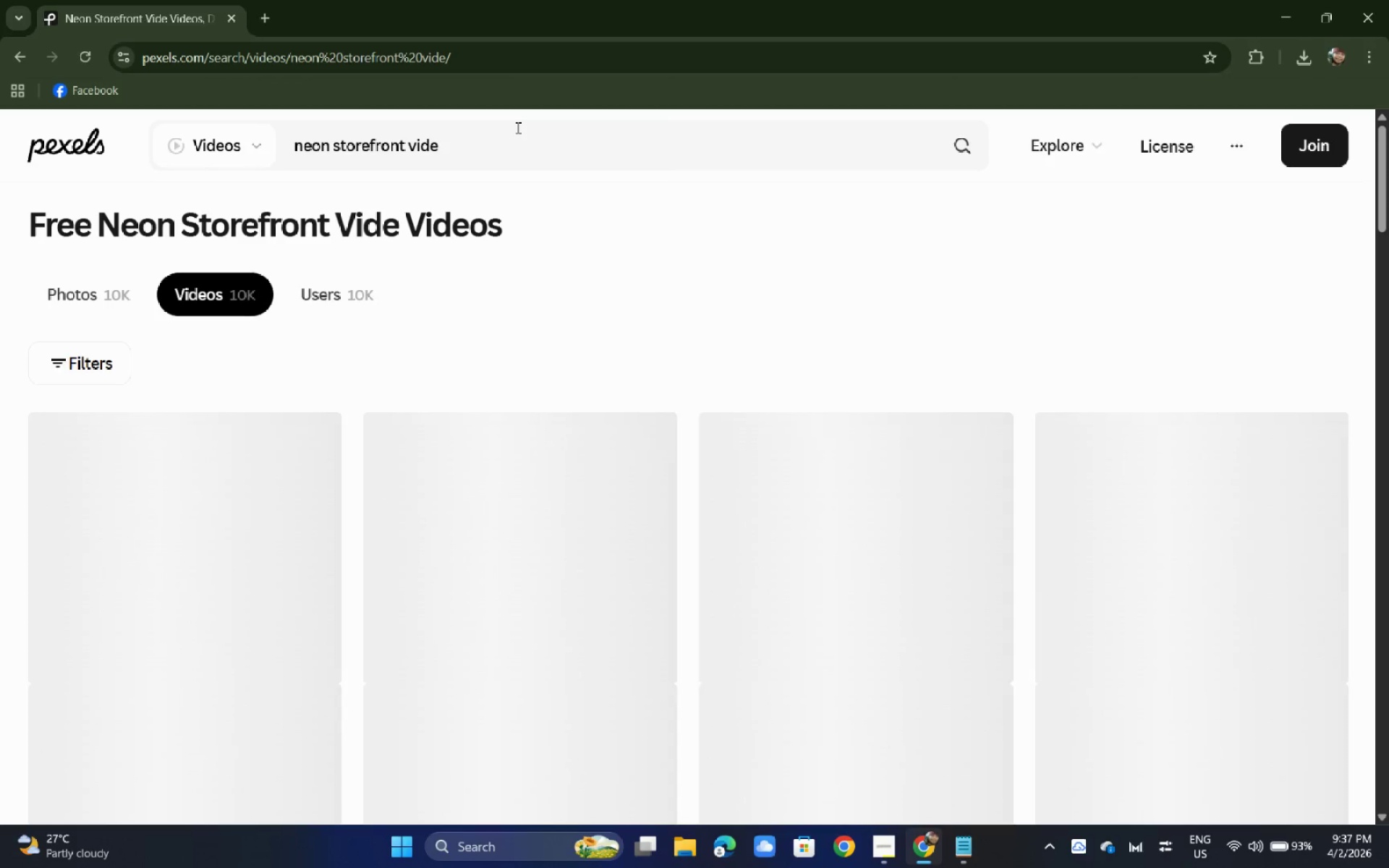 
left_click([525, 127])
 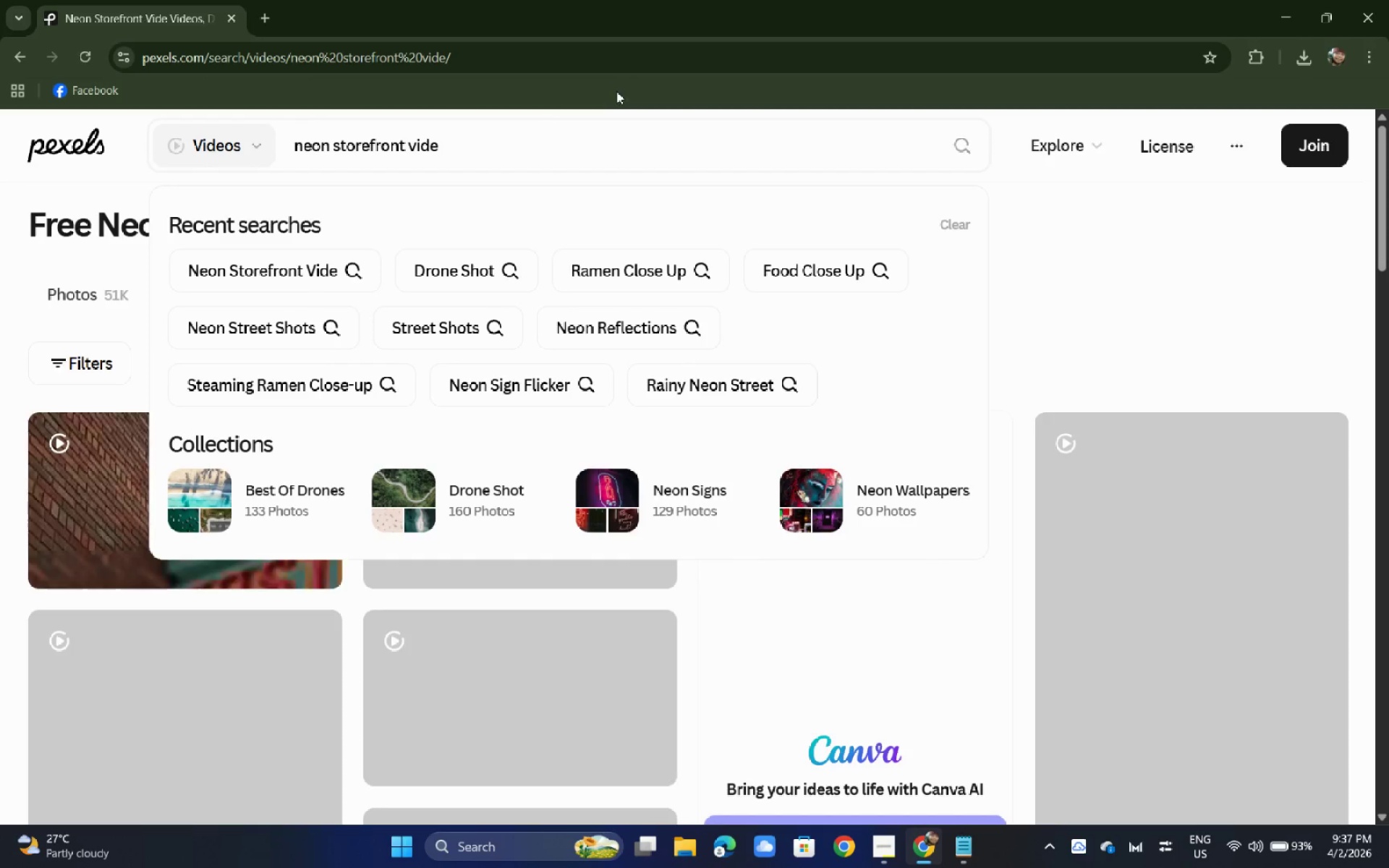 
key(Equal)
 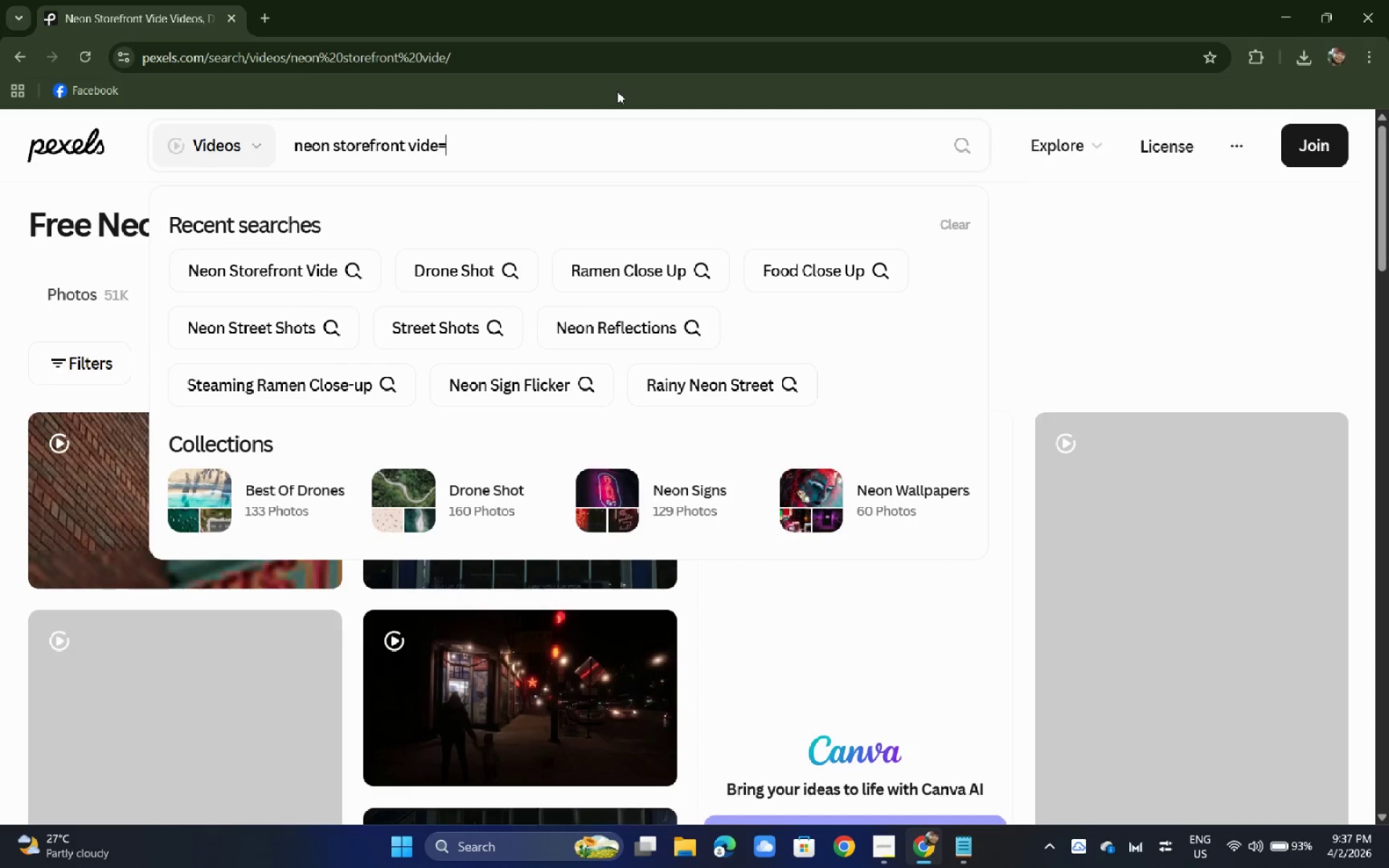 
key(Equal)
 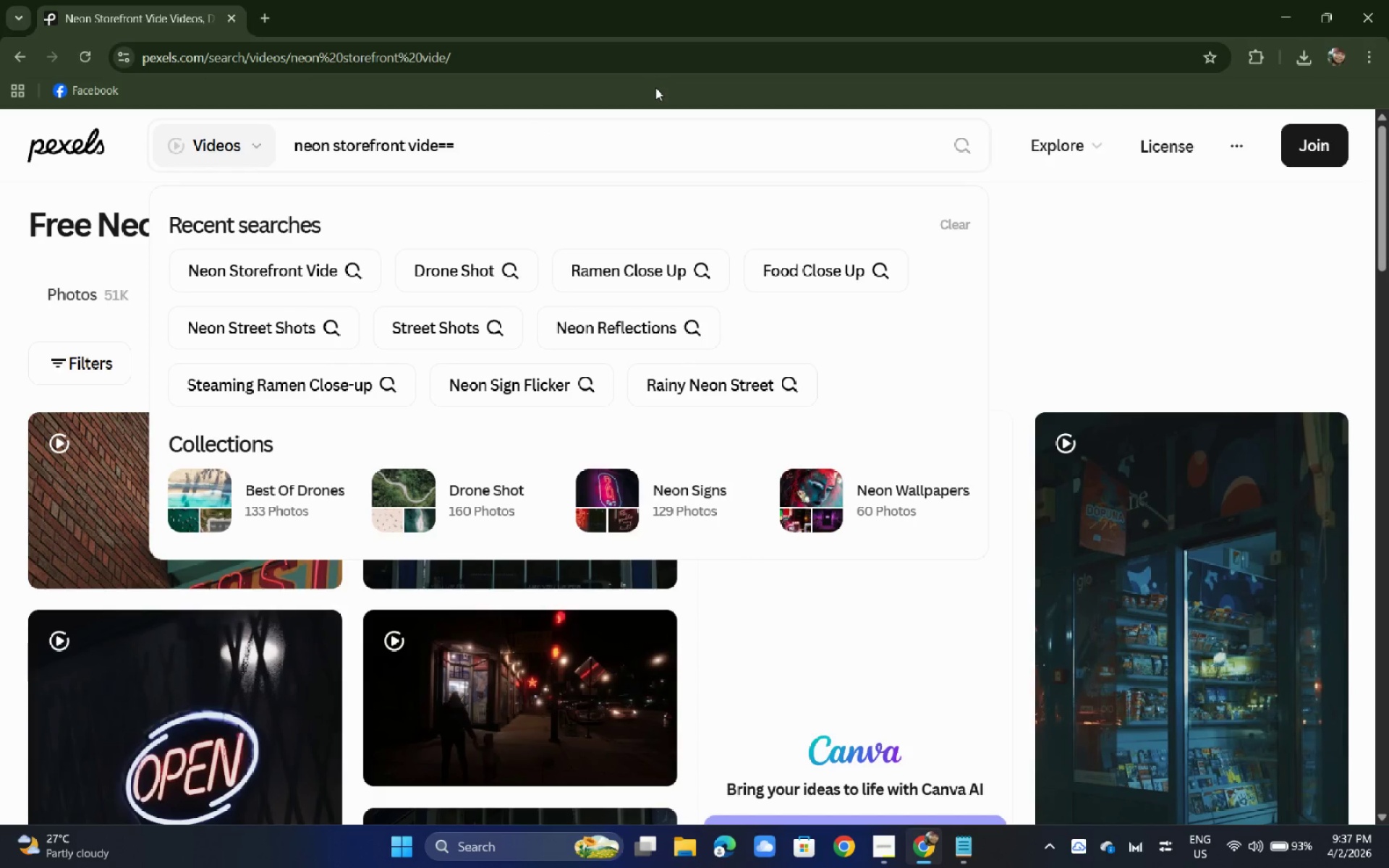 
key(Backspace)
key(Backspace)
key(Backspace)
key(Backspace)
type(be)
 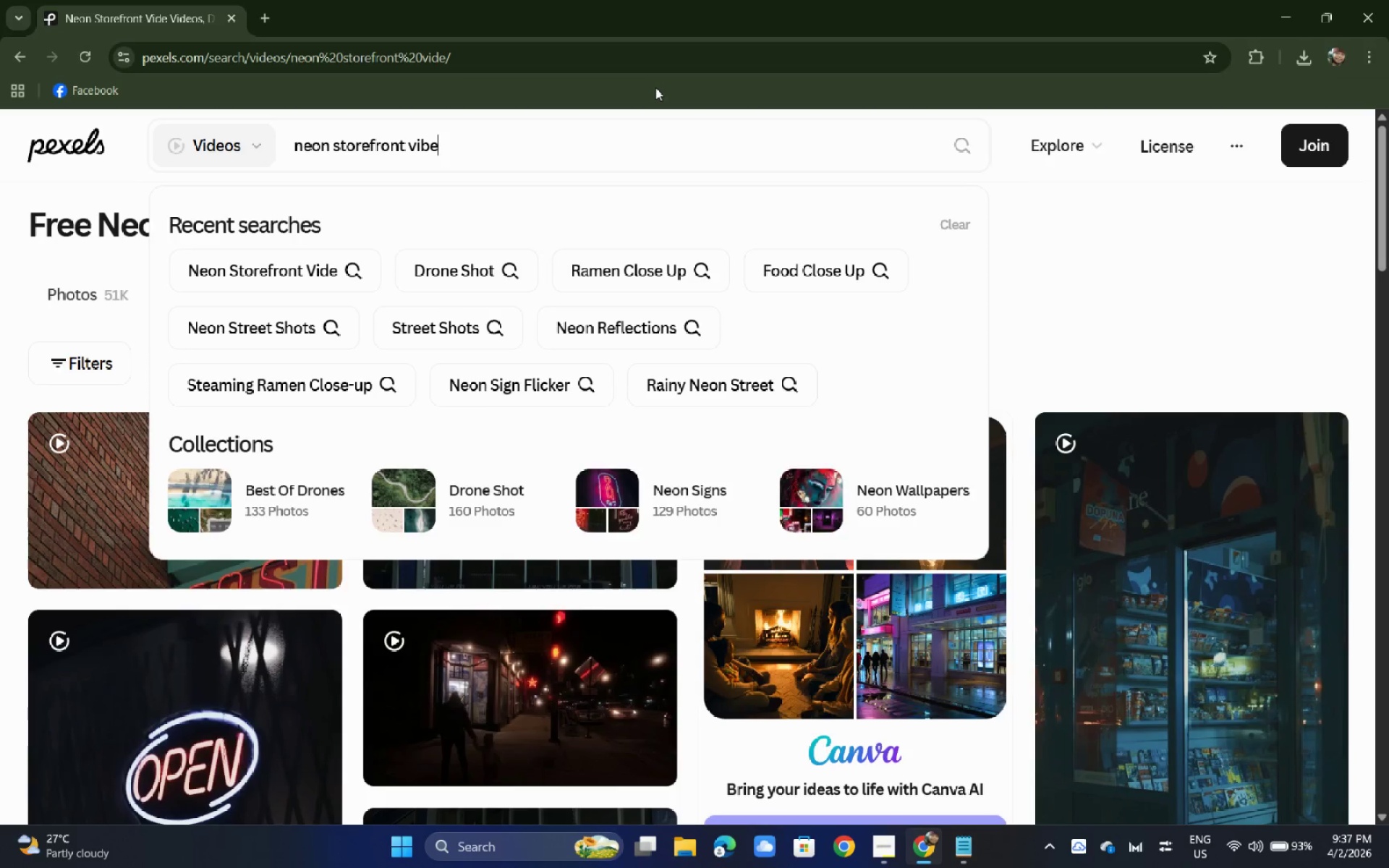 
key(Enter)
 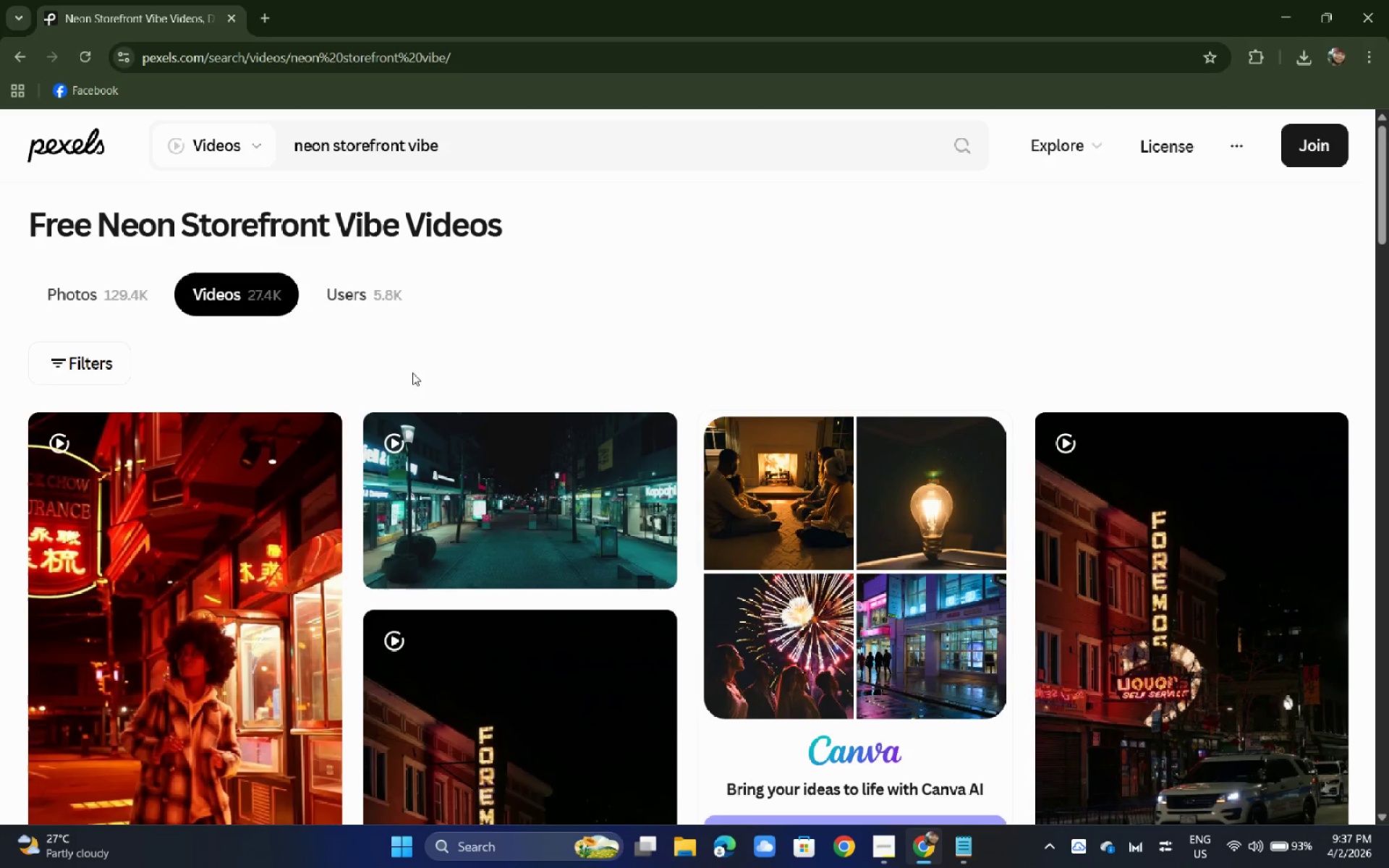 
scroll: coordinate [367, 347], scroll_direction: down, amount: 6.0
 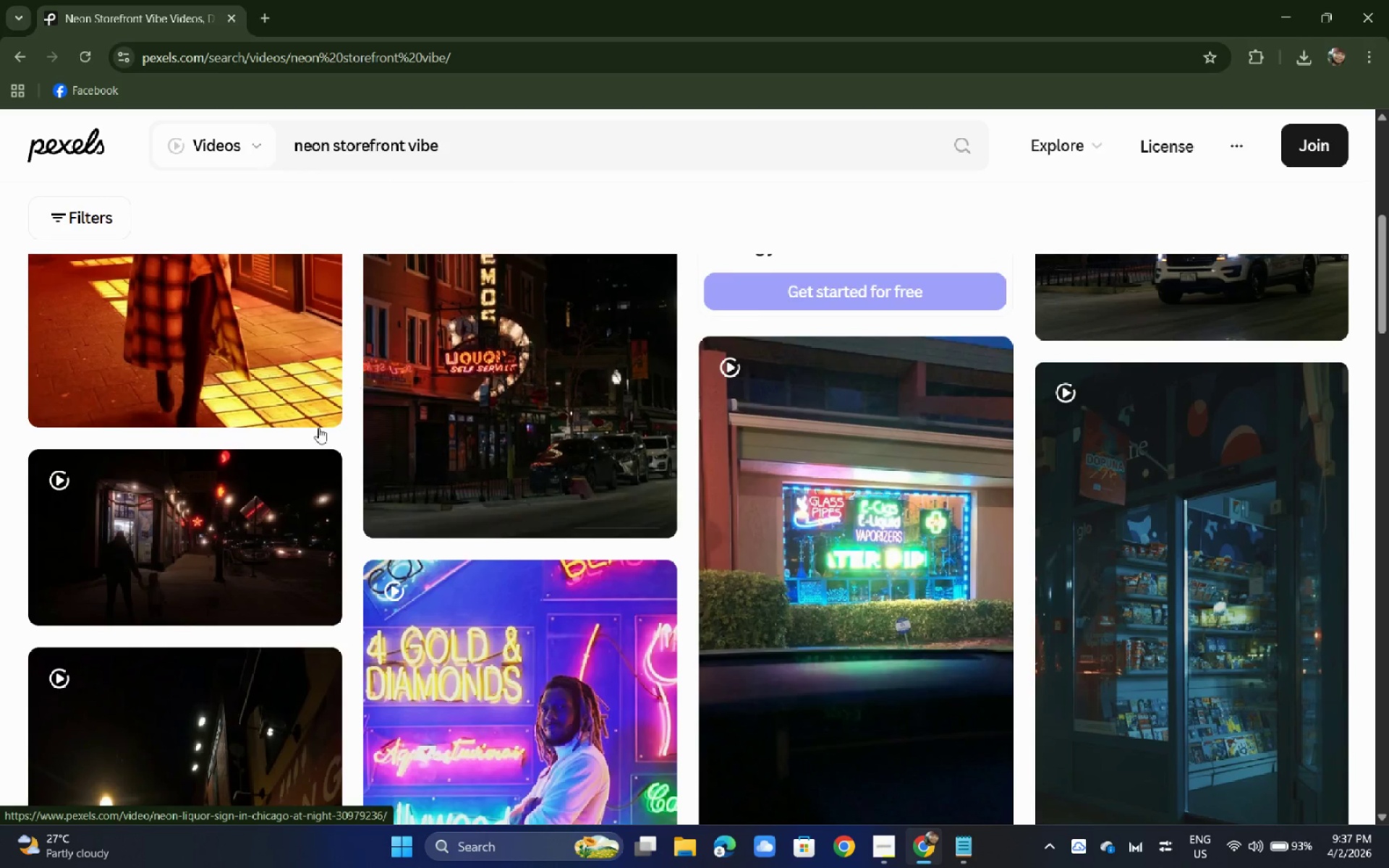 
left_click([258, 488])
 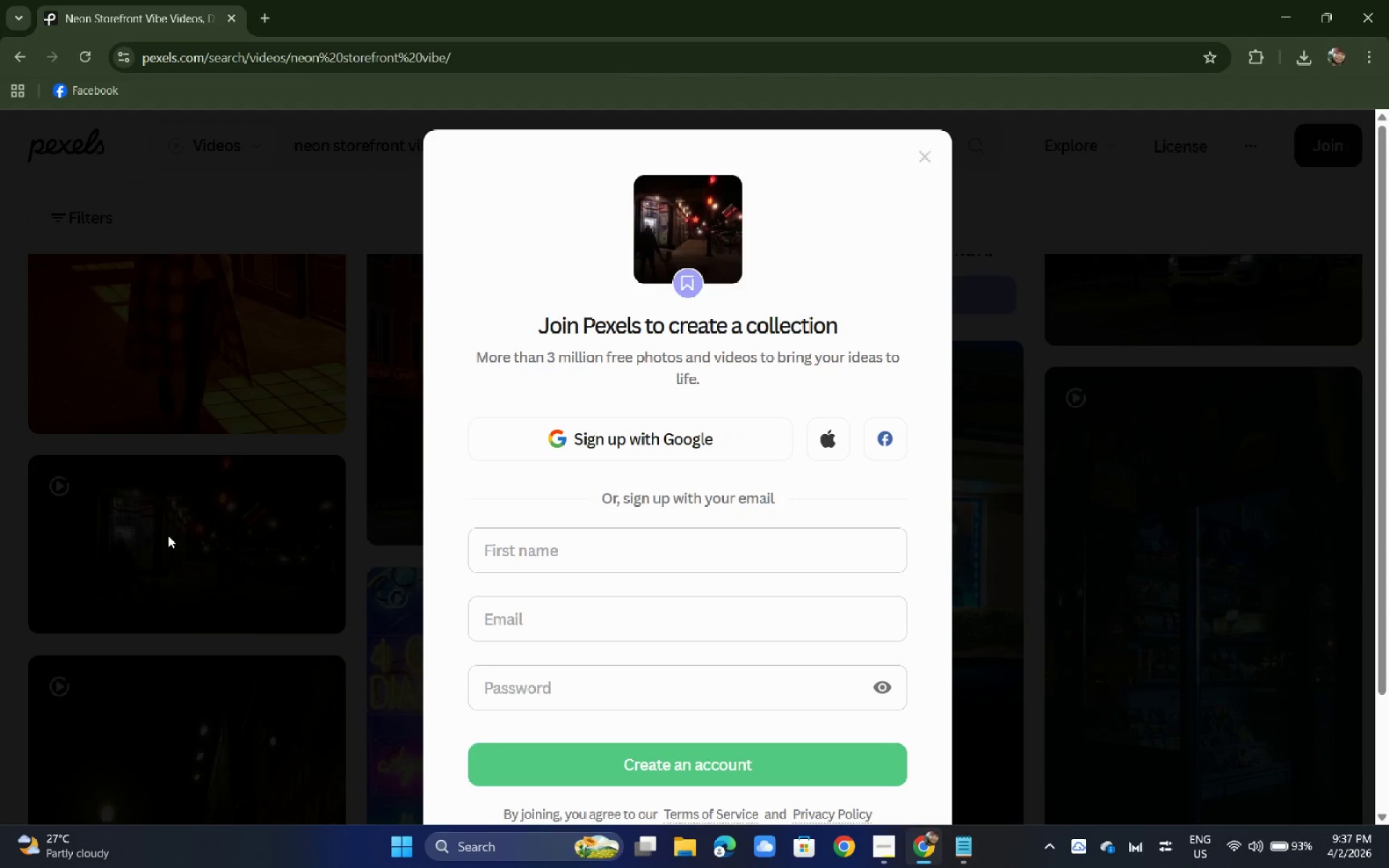 
double_click([174, 535])
 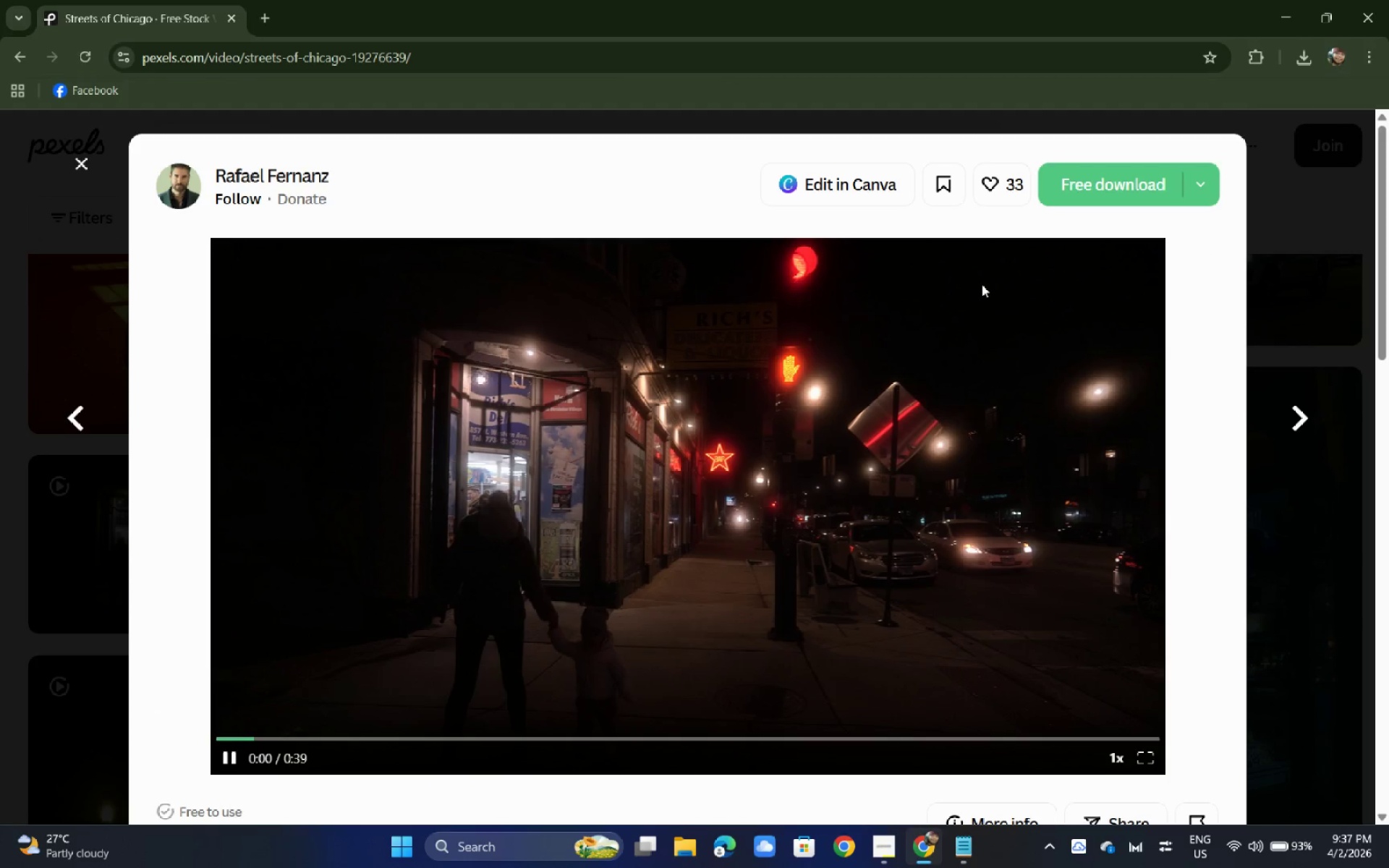 
left_click([493, 634])
 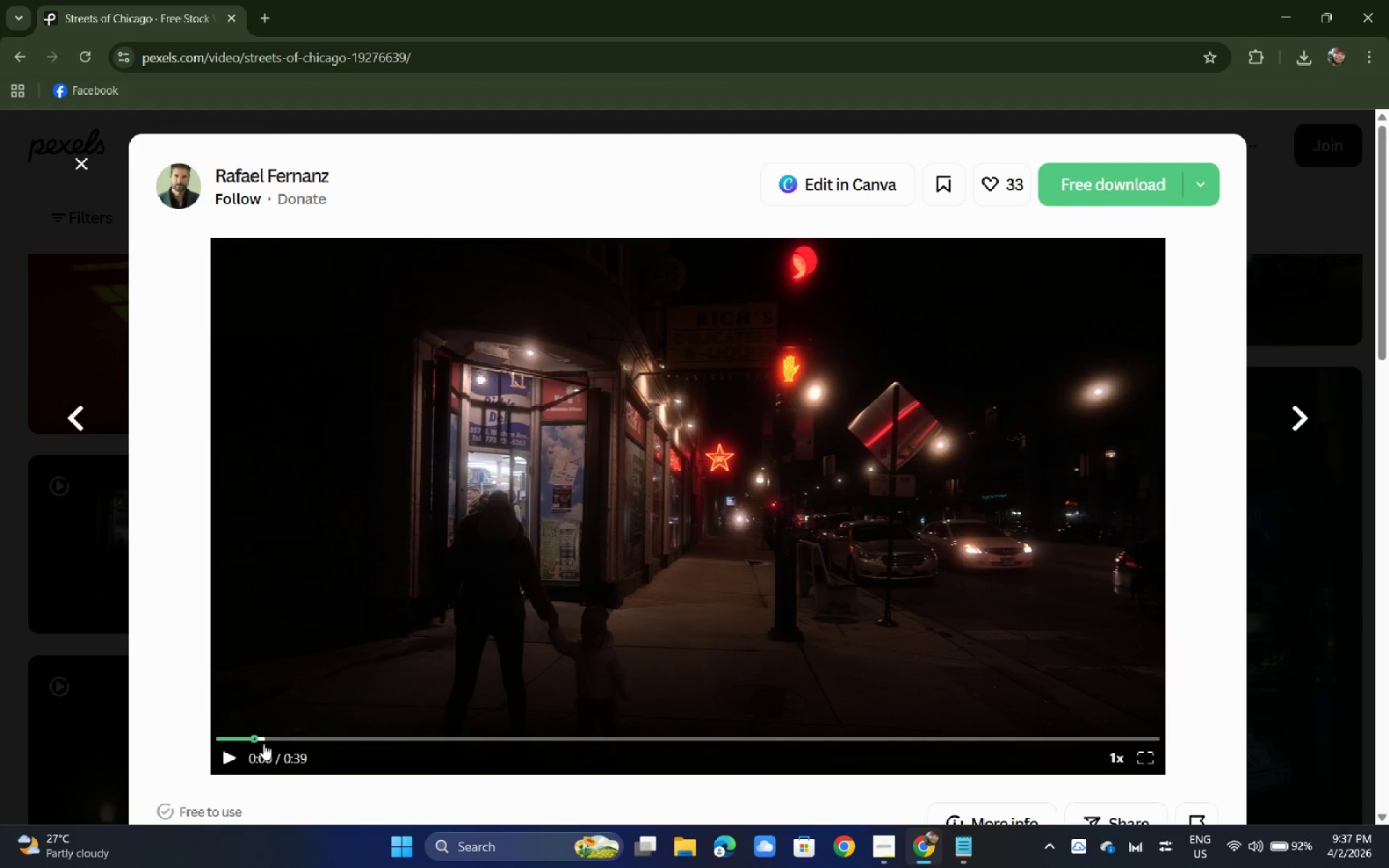 
left_click_drag(start_coordinate=[263, 744], to_coordinate=[152, 762])
 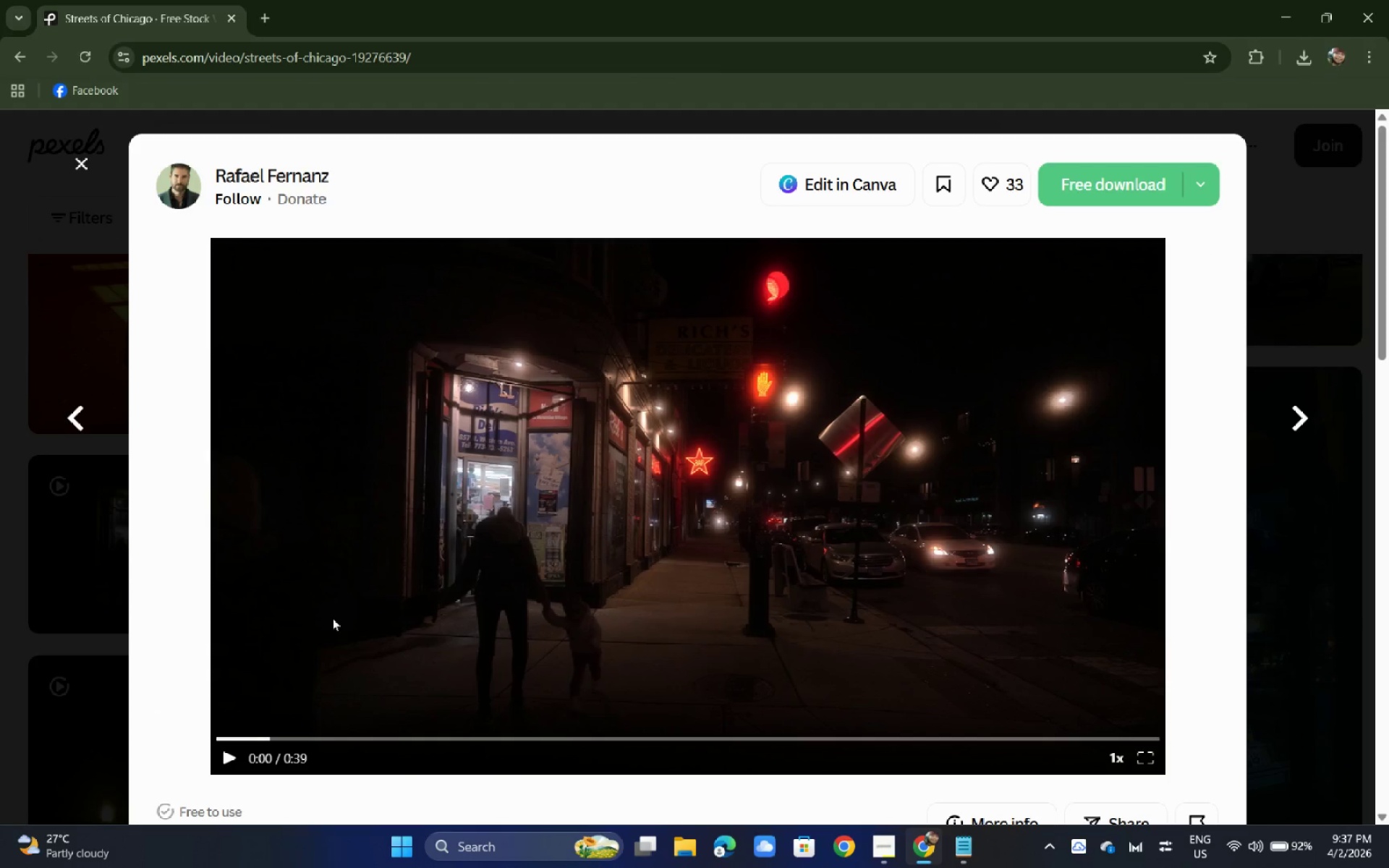 
left_click([390, 584])
 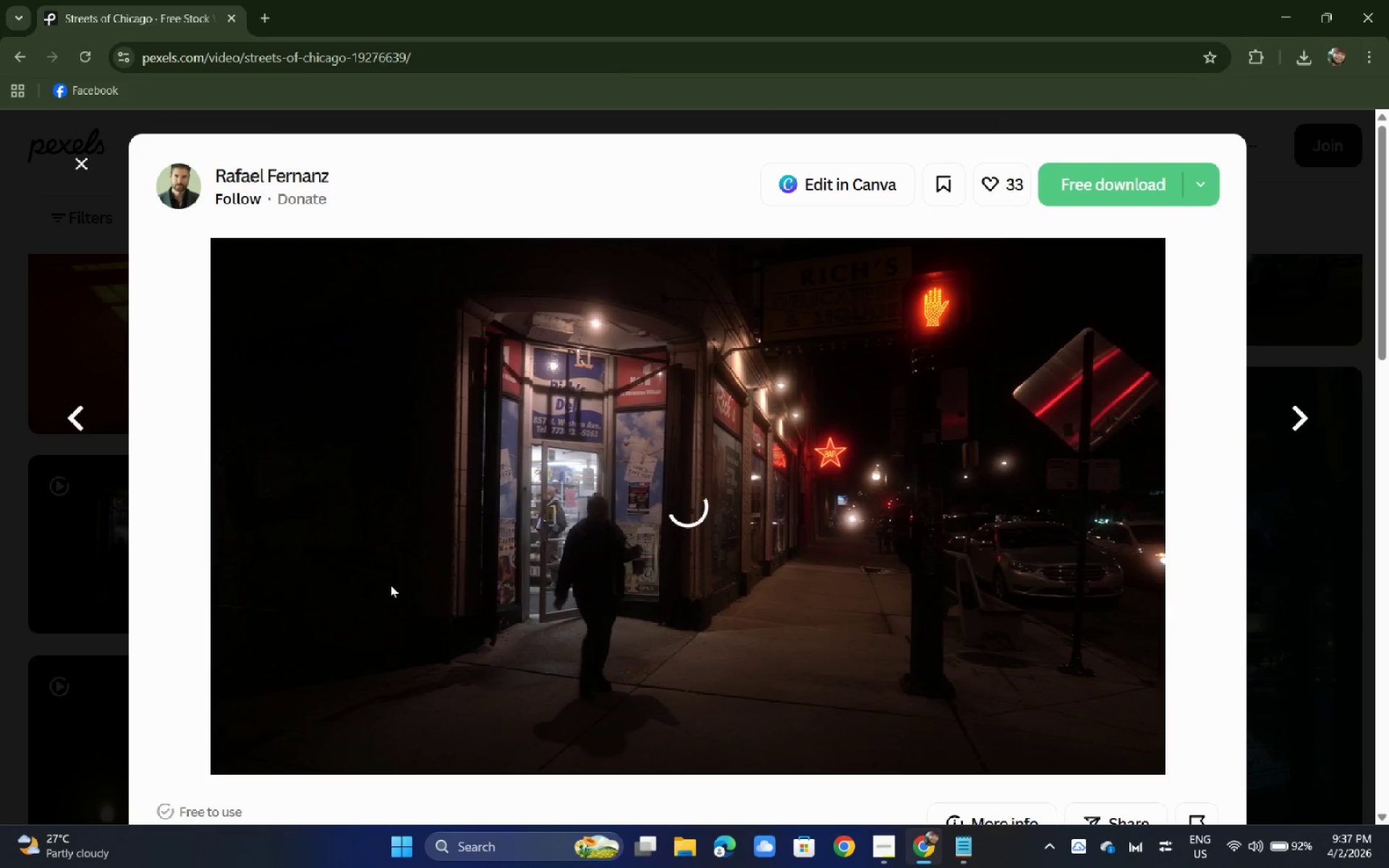 
wait(6.91)
 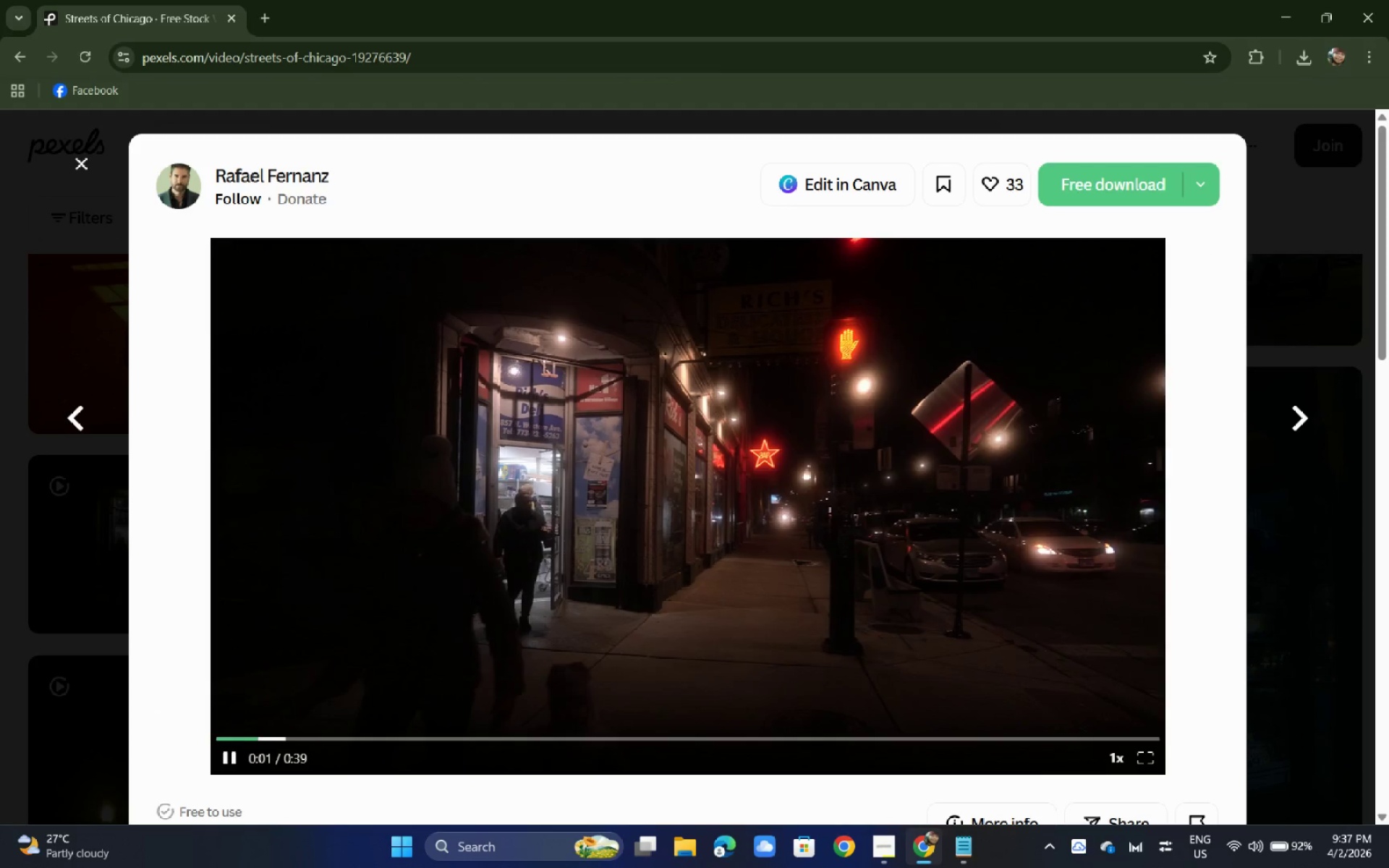 
left_click([654, 433])
 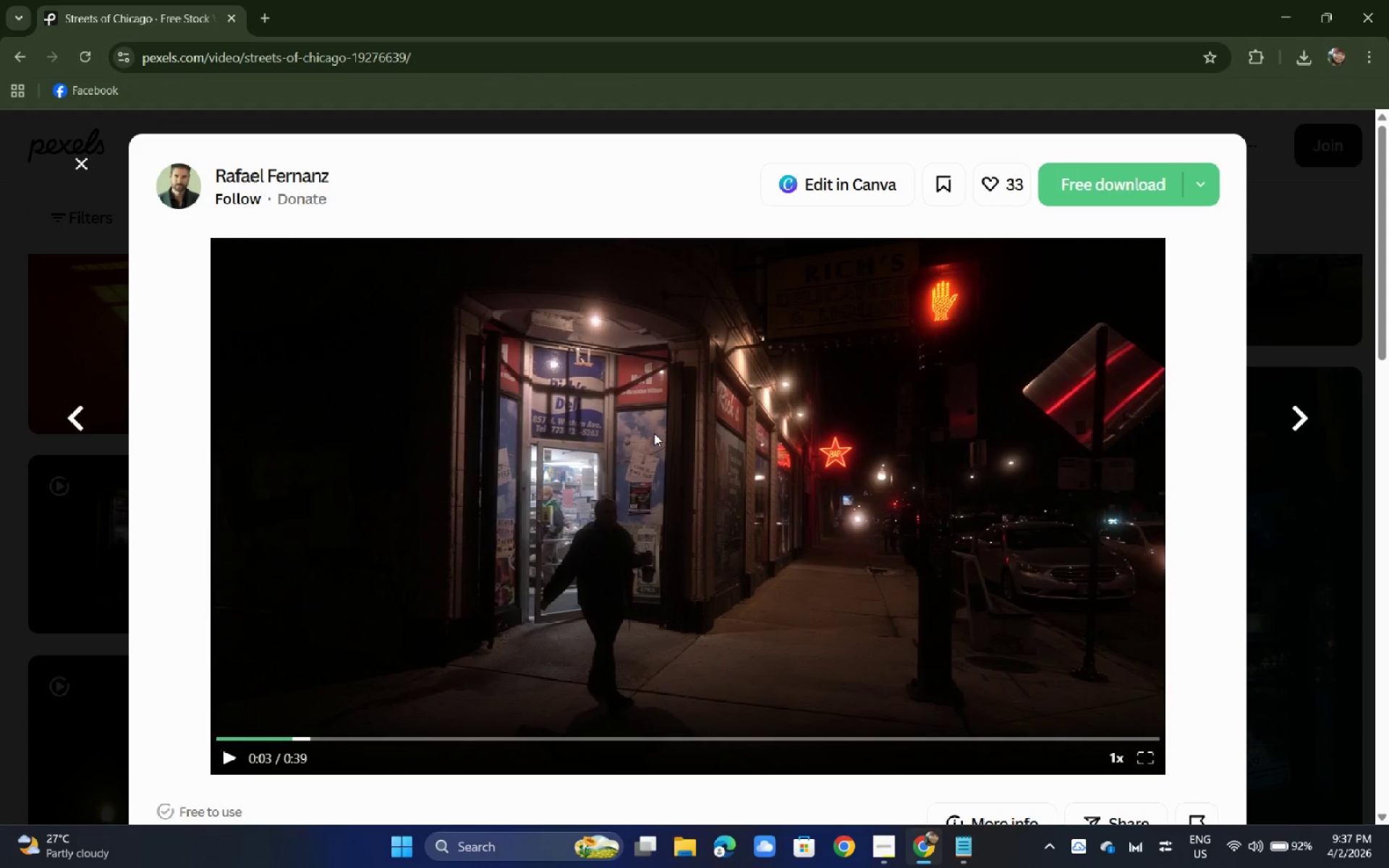 
left_click([654, 433])
 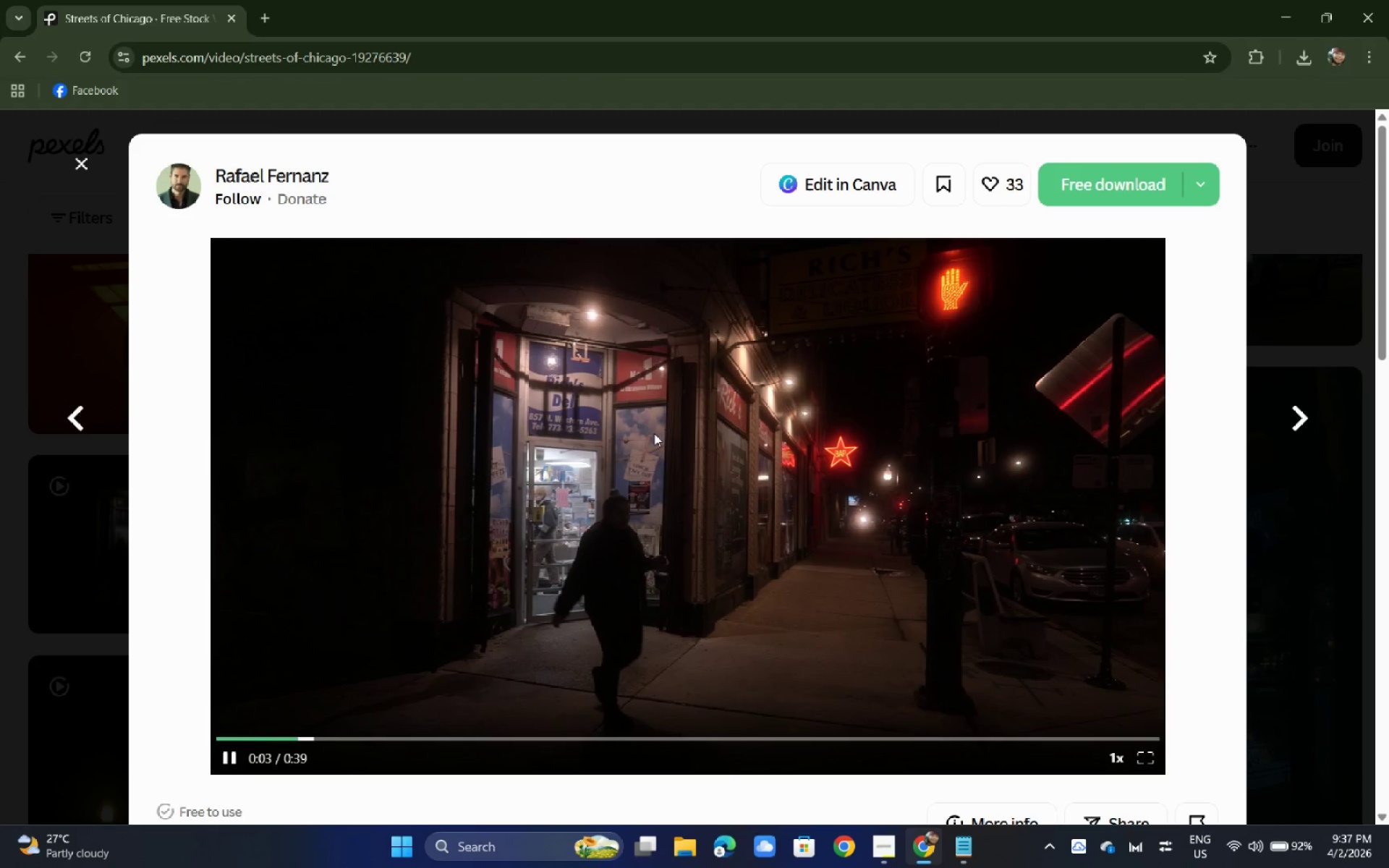 
left_click([654, 433])
 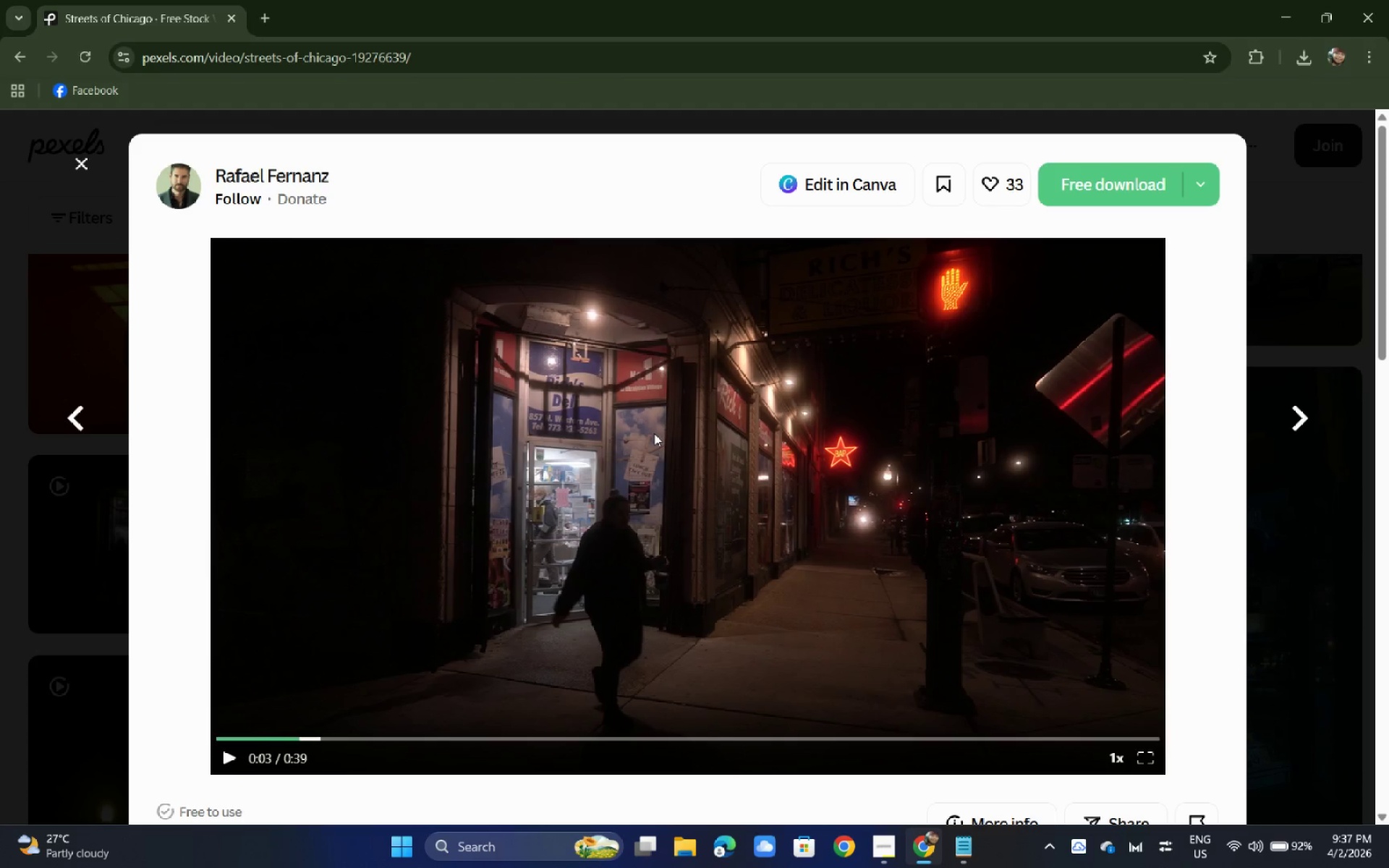 
left_click([654, 433])
 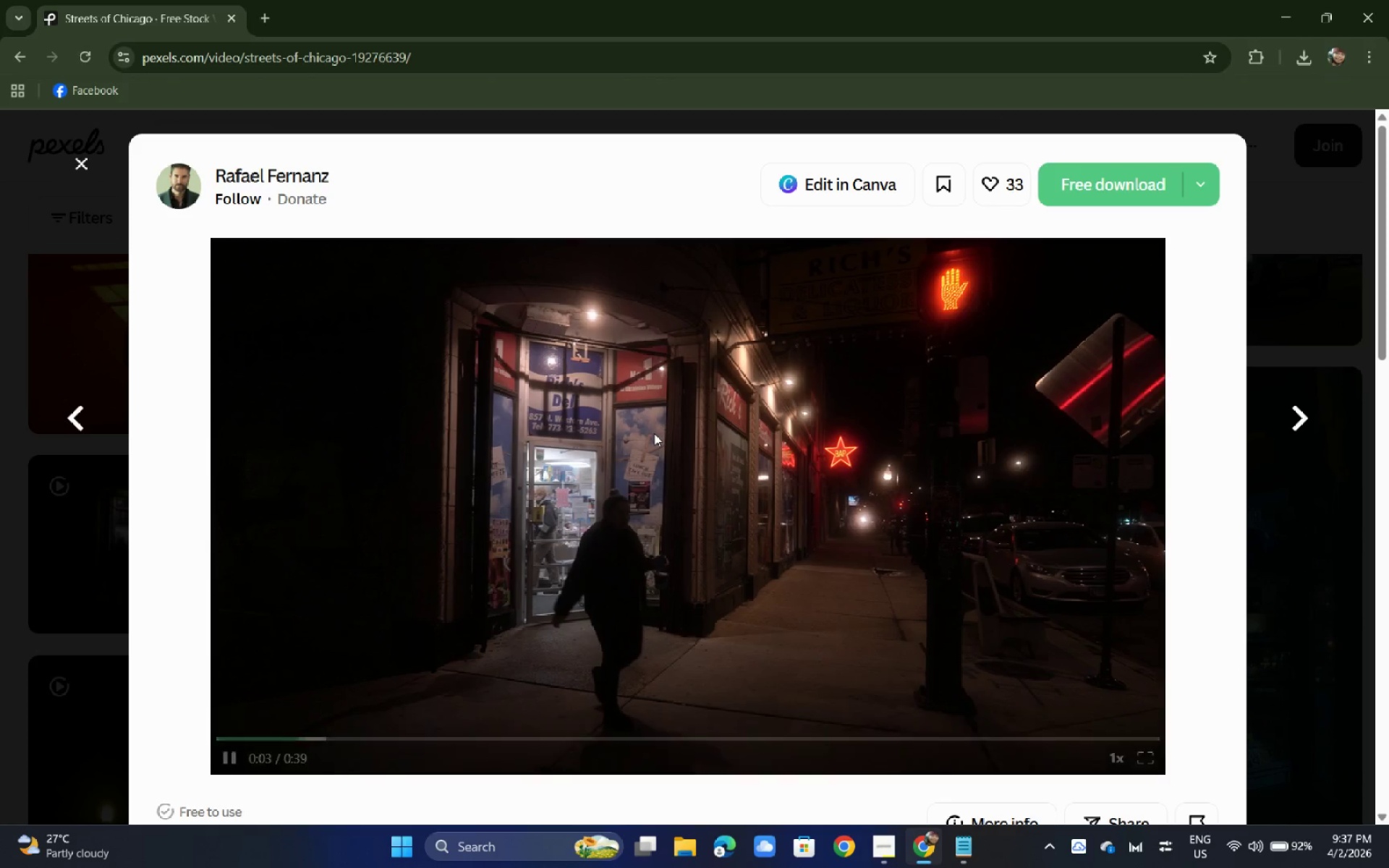 
left_click([654, 433])
 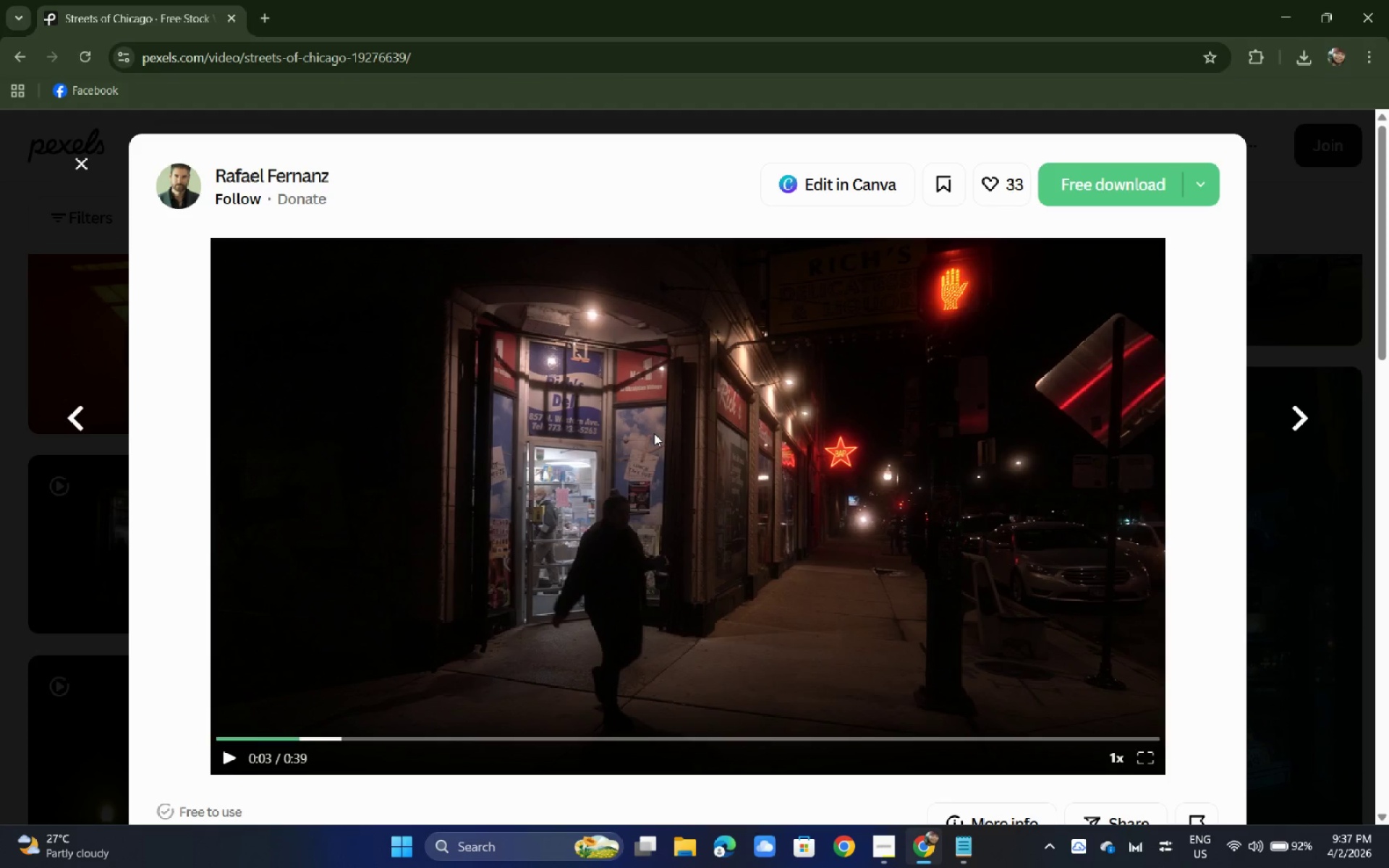 
left_click([654, 433])
 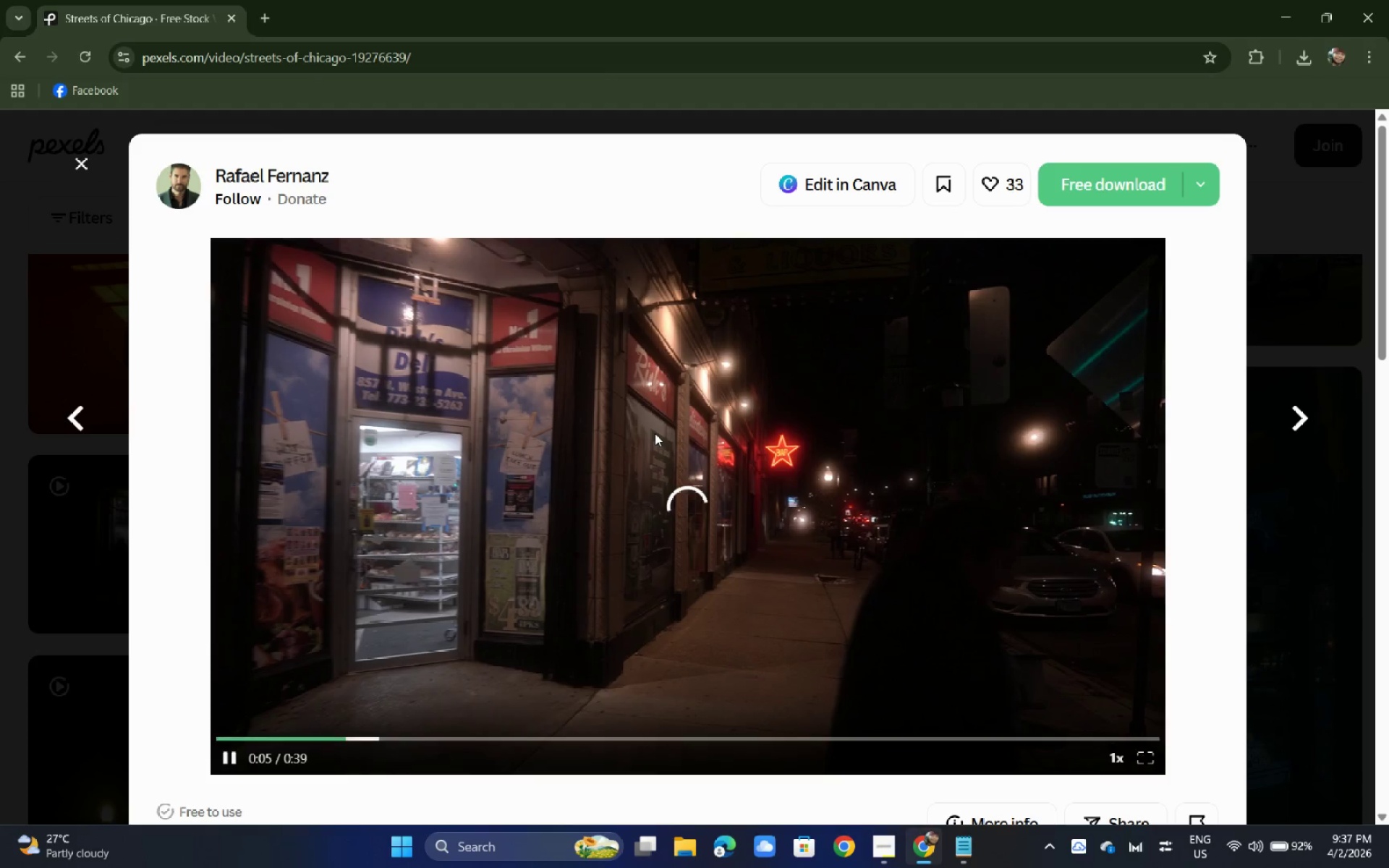 
left_click([655, 433])
 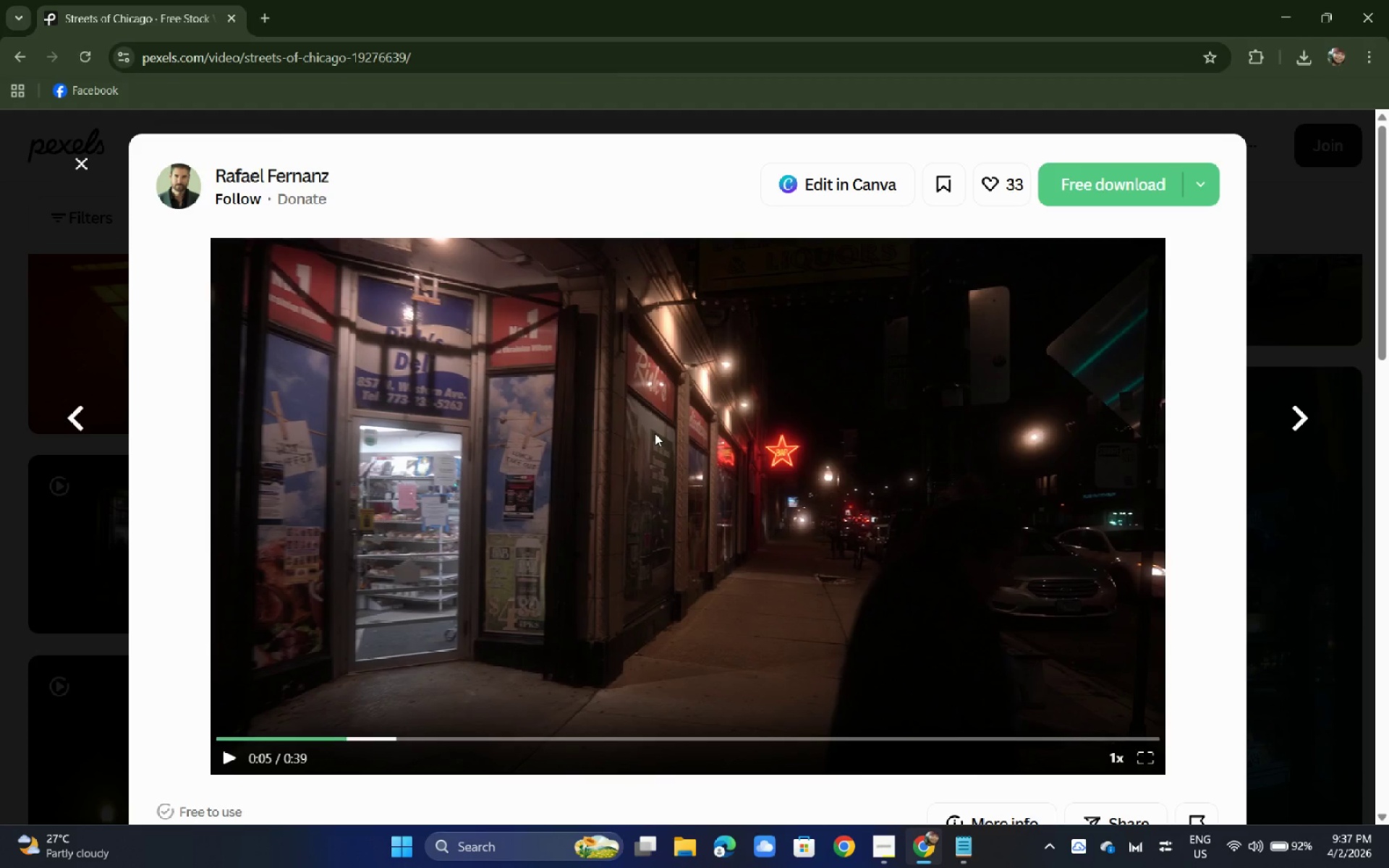 
key(Space)
 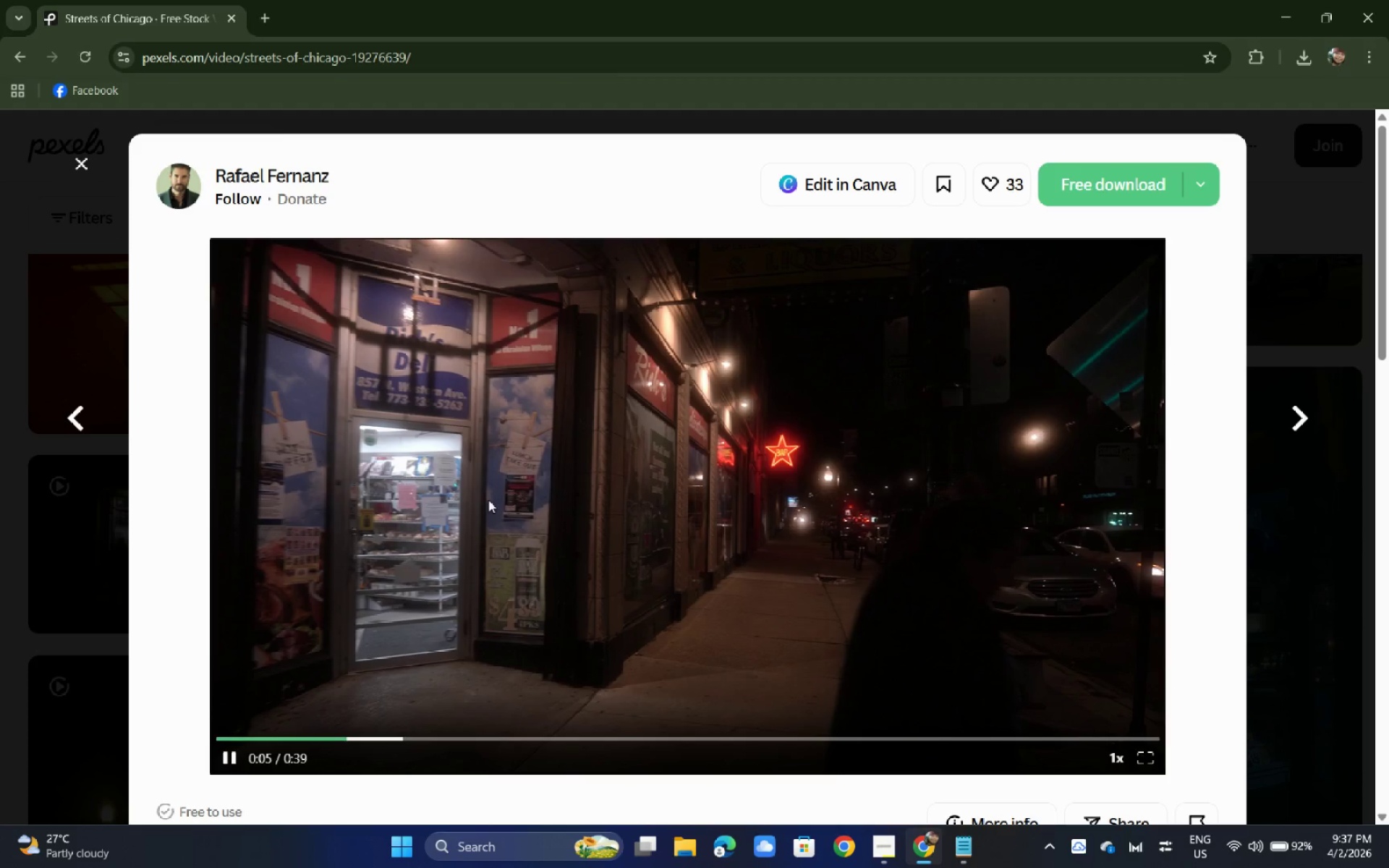 
key(Space)
 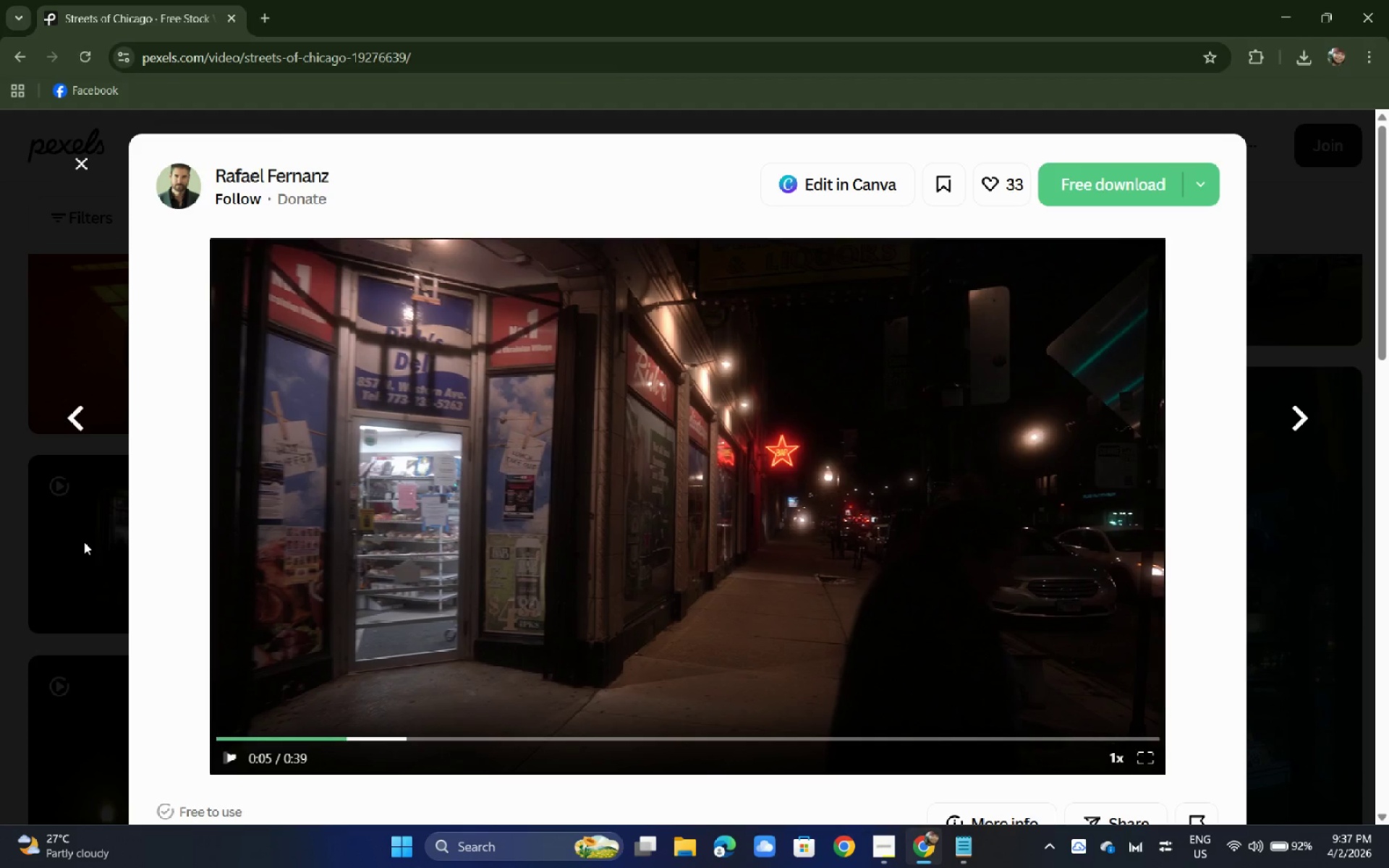 
left_click([82, 542])
 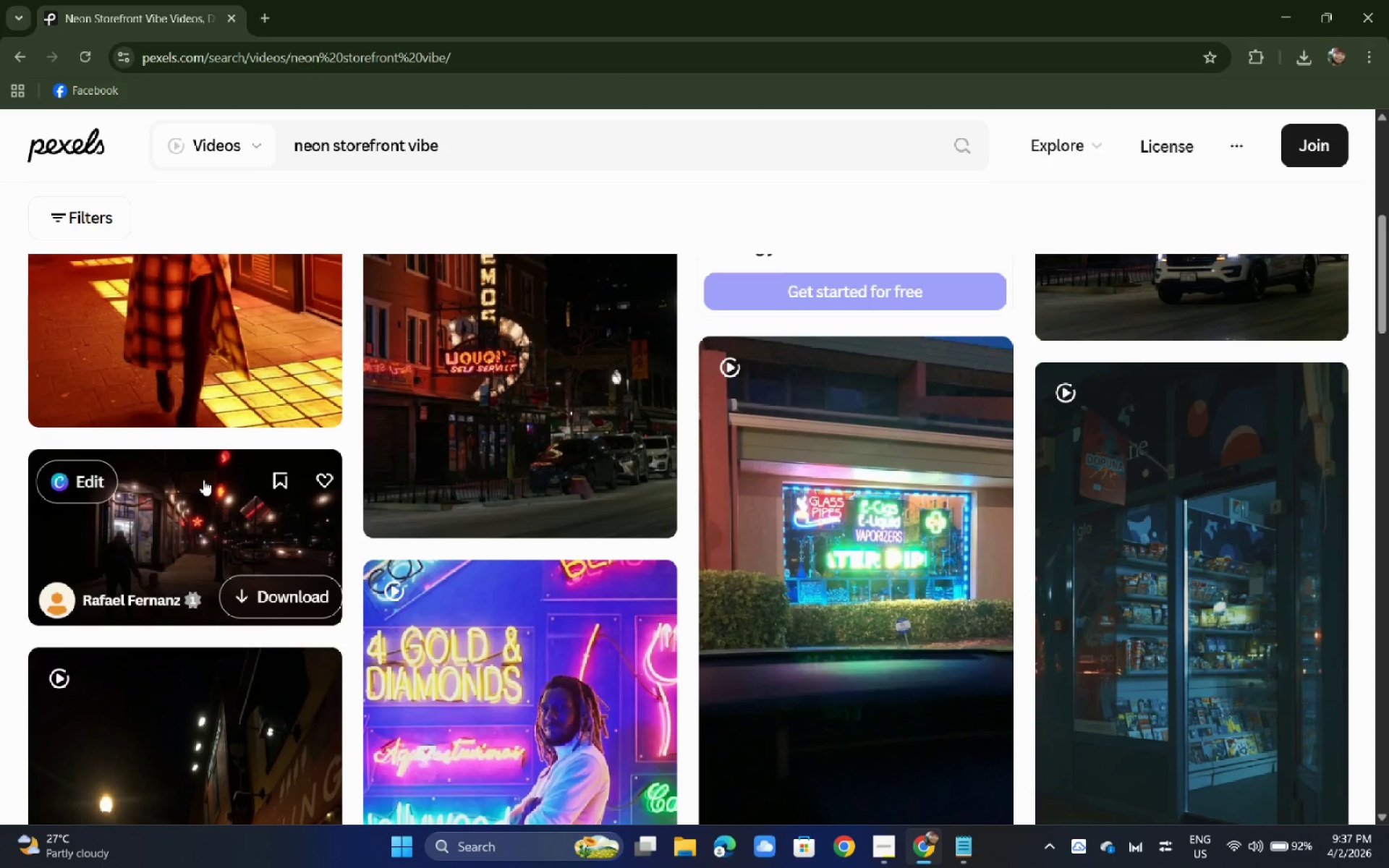 
scroll: coordinate [353, 419], scroll_direction: down, amount: 5.0
 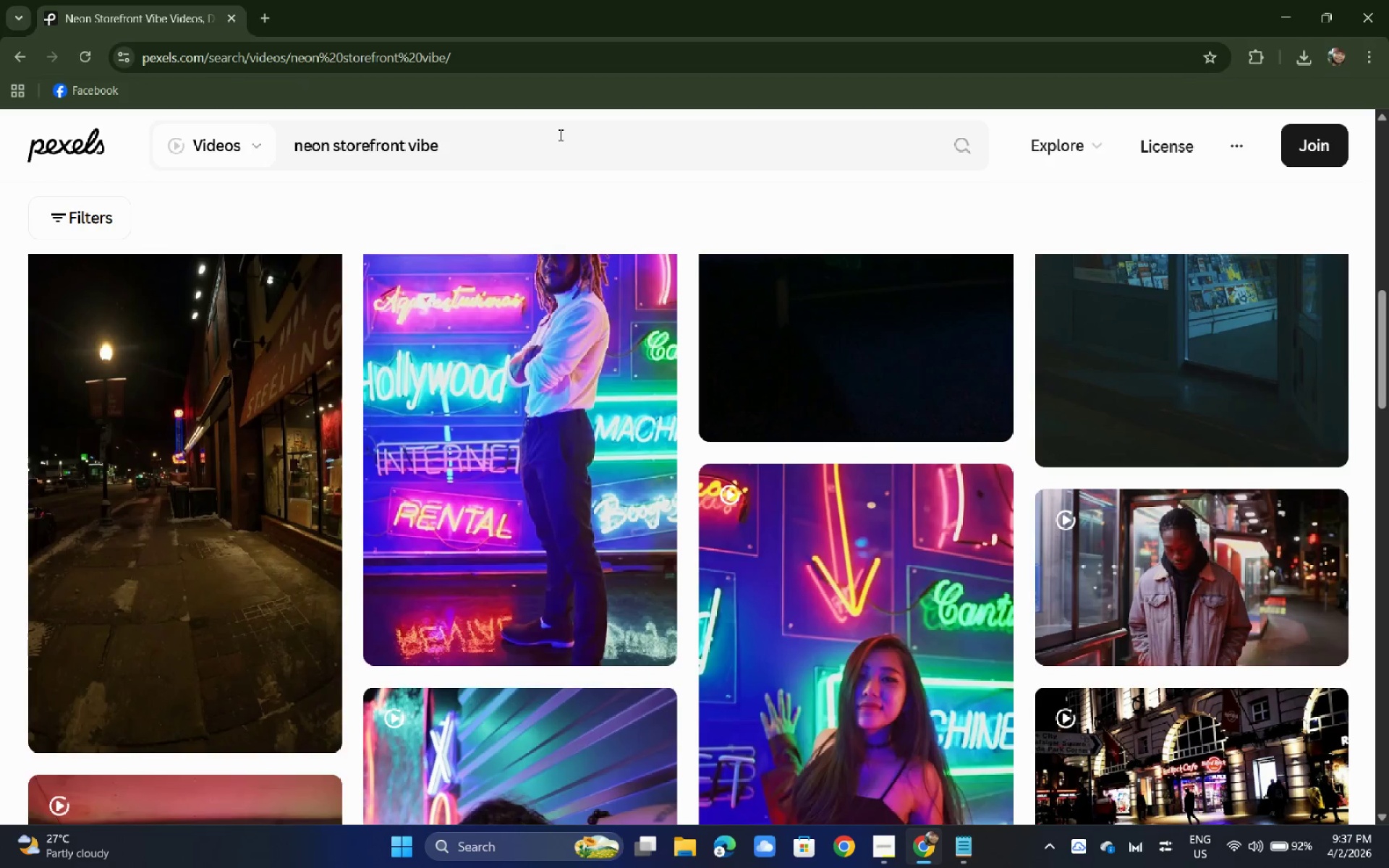 
left_click_drag(start_coordinate=[506, 148], to_coordinate=[189, 155])
 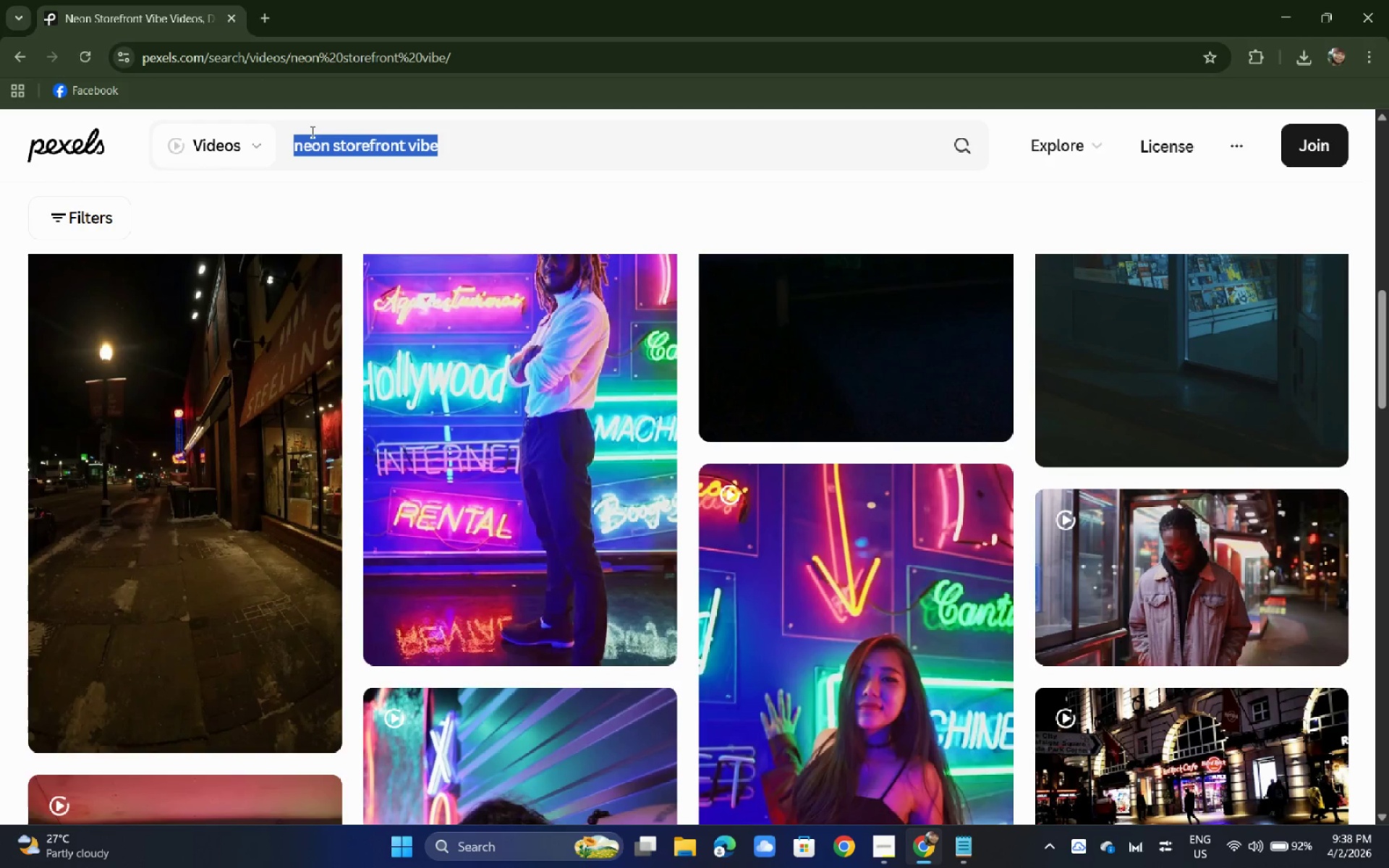 
type(rame)
 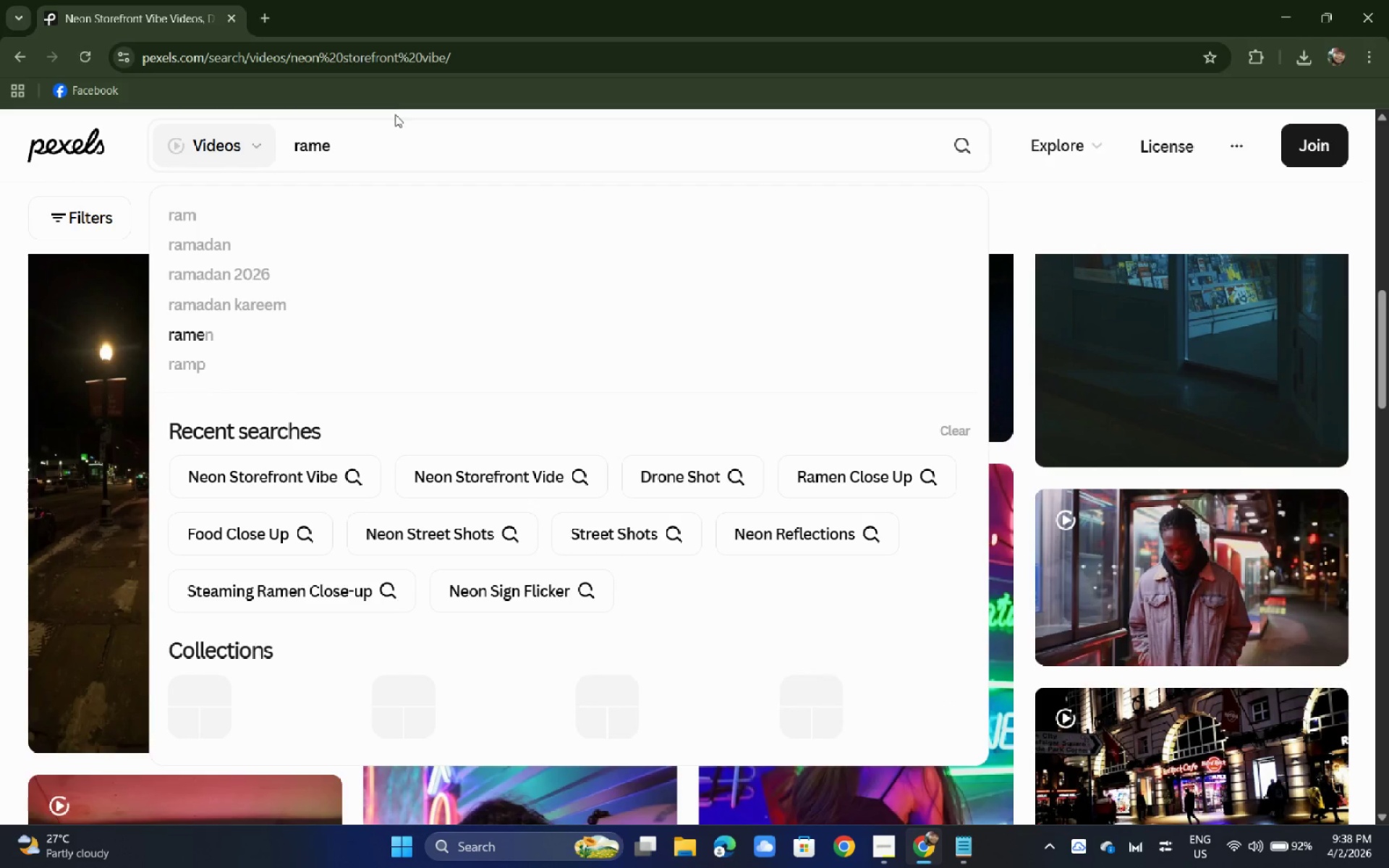 
key(N)
 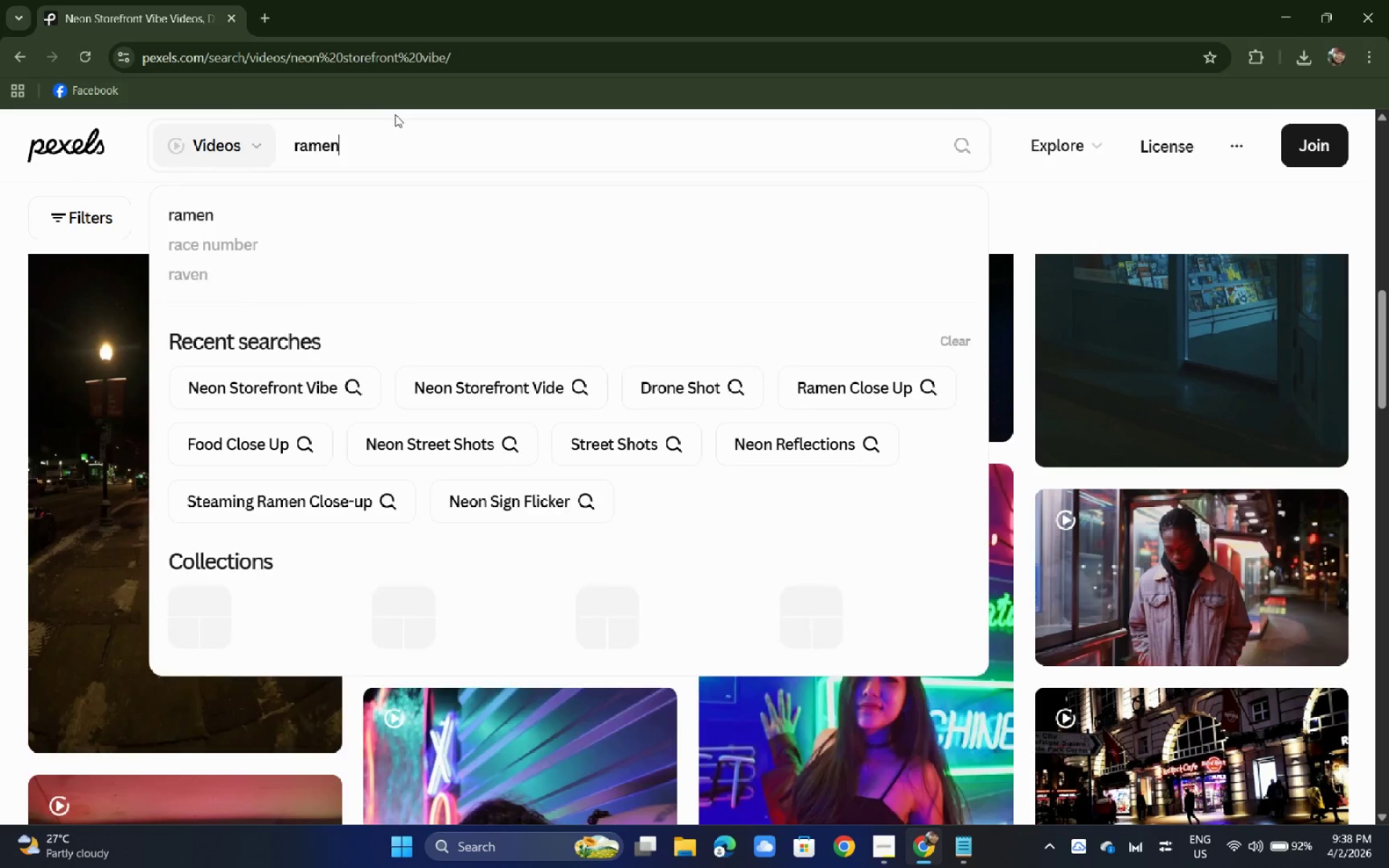 
key(Enter)
 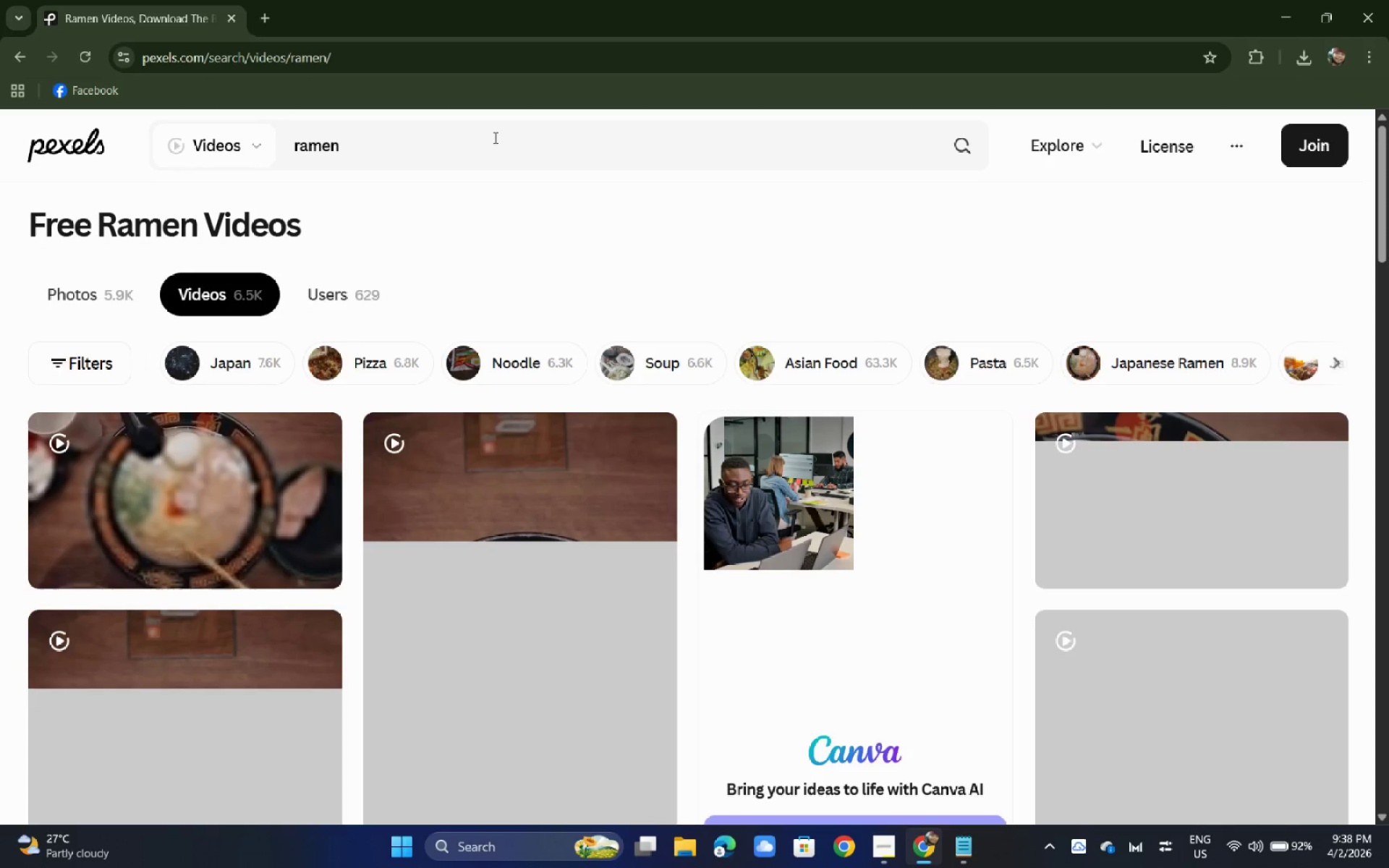 
wait(6.06)
 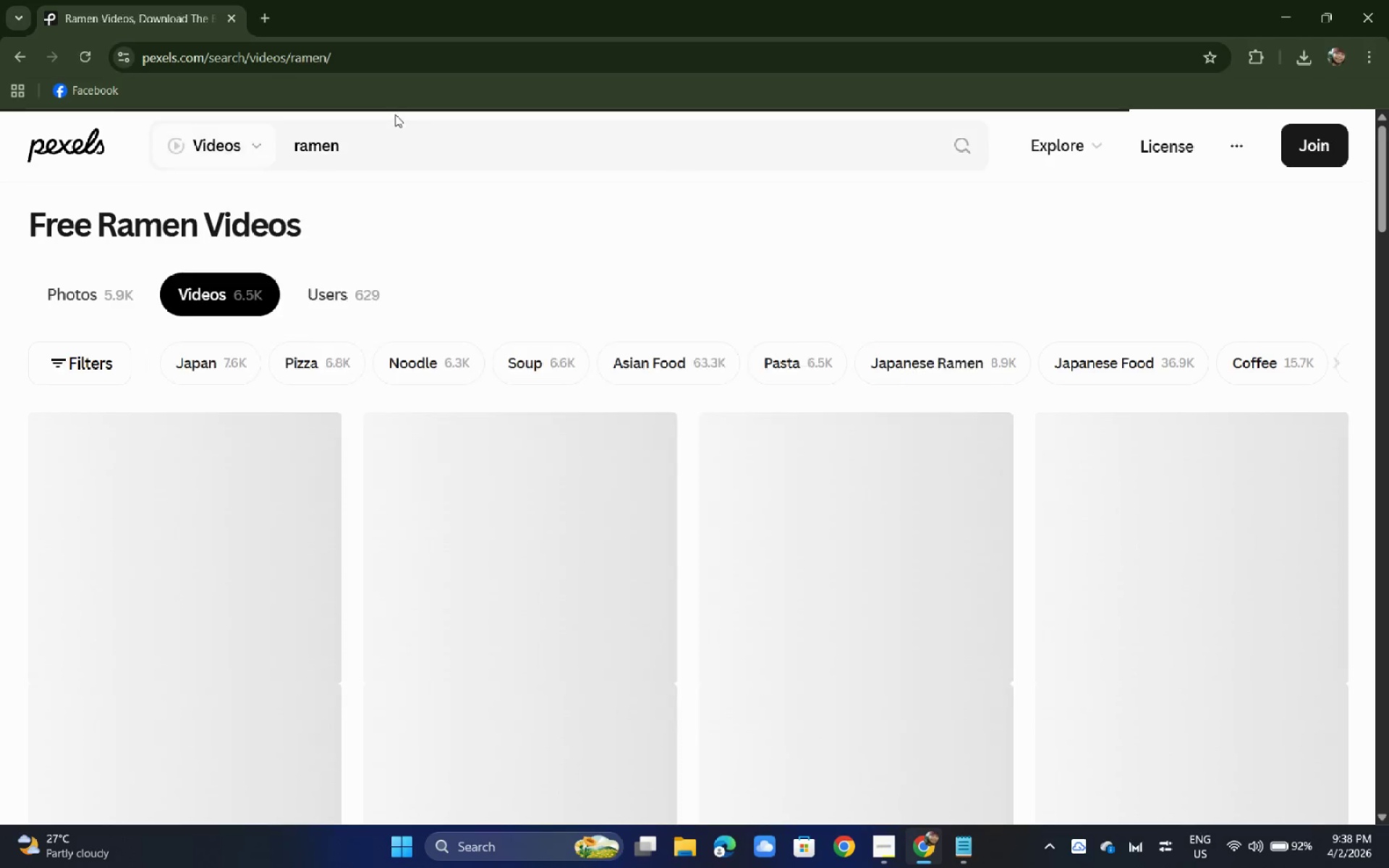 
scroll: coordinate [456, 131], scroll_direction: down, amount: 12.0
 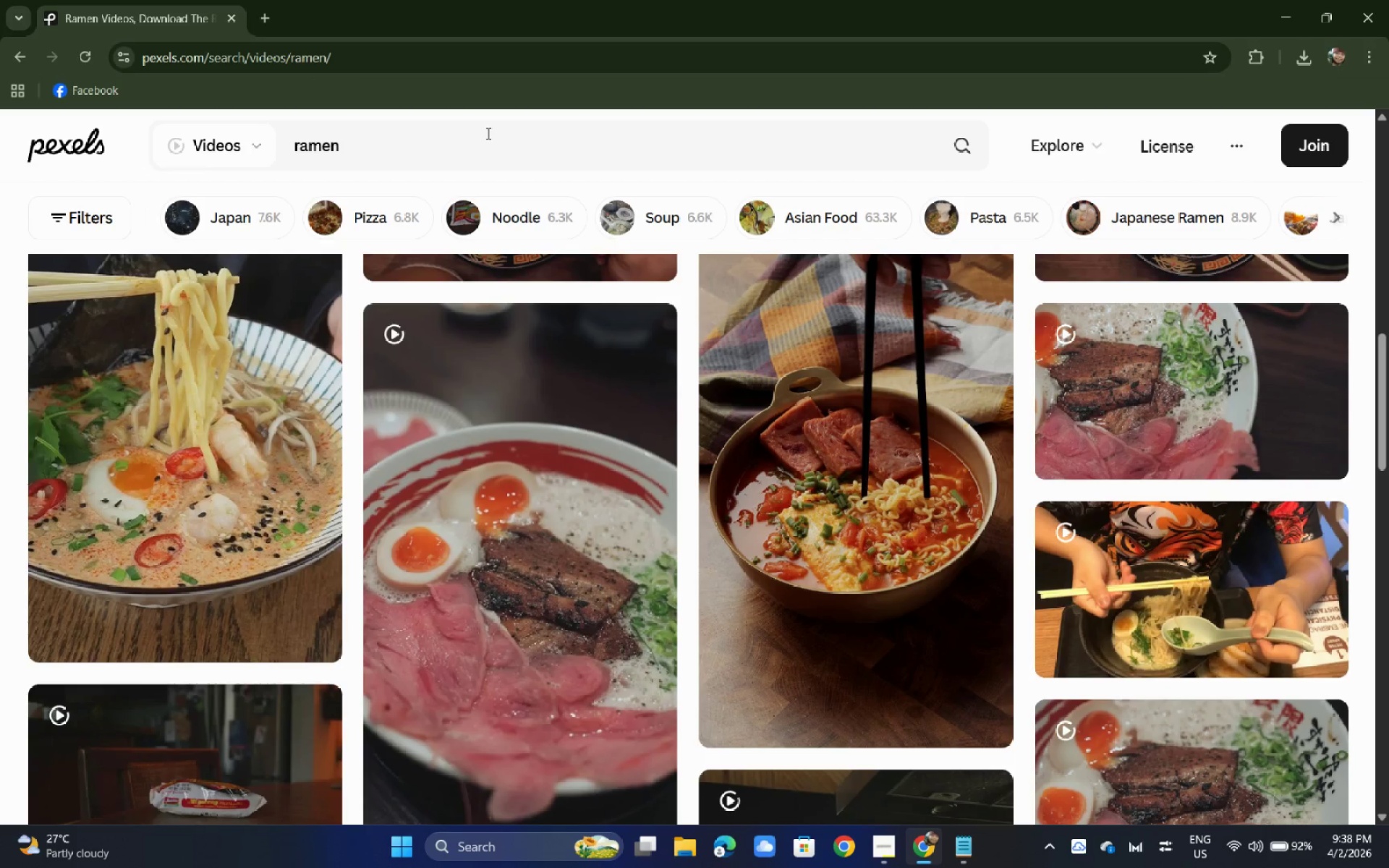 
left_click([226, 370])
 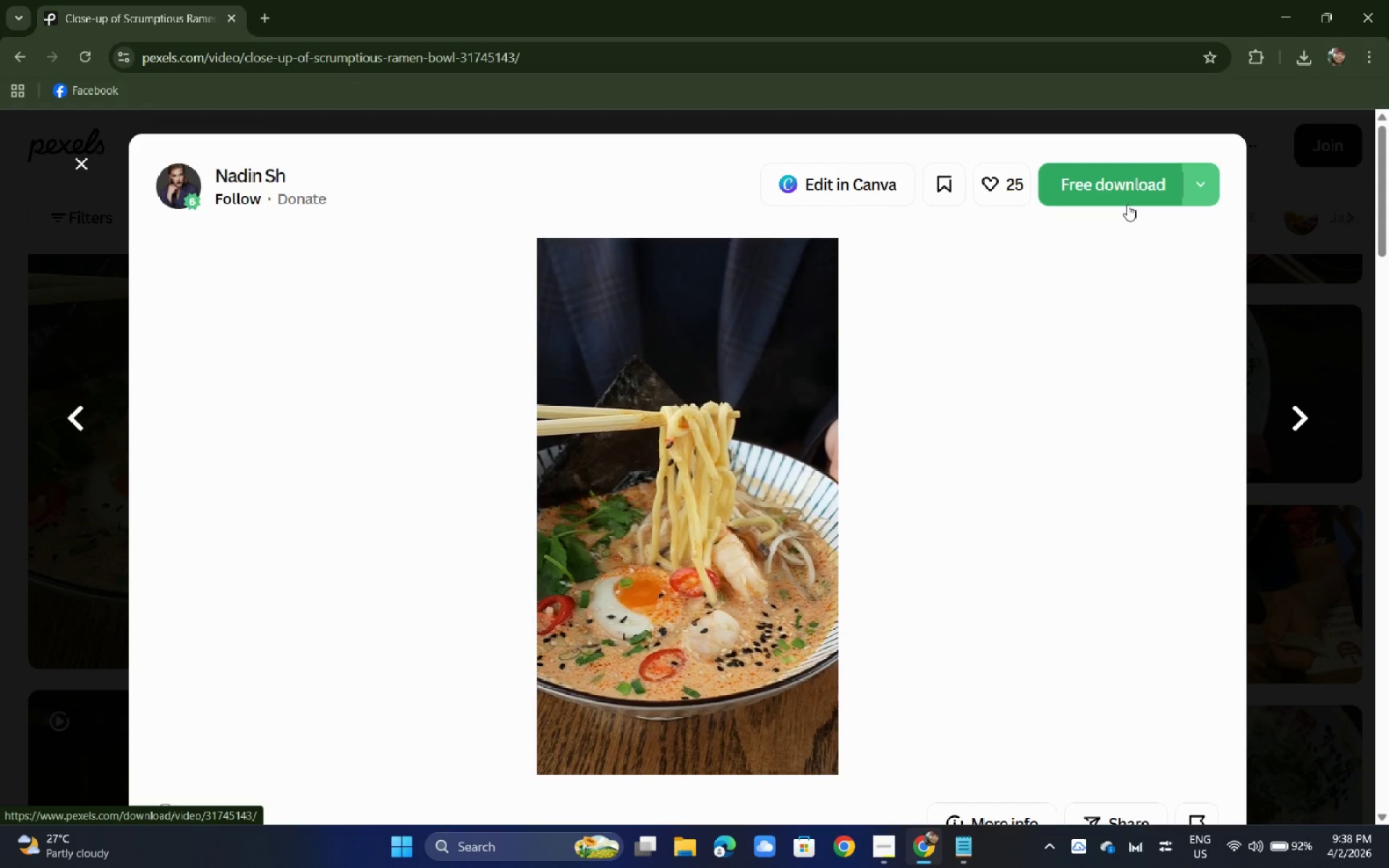 
left_click([1113, 268])
 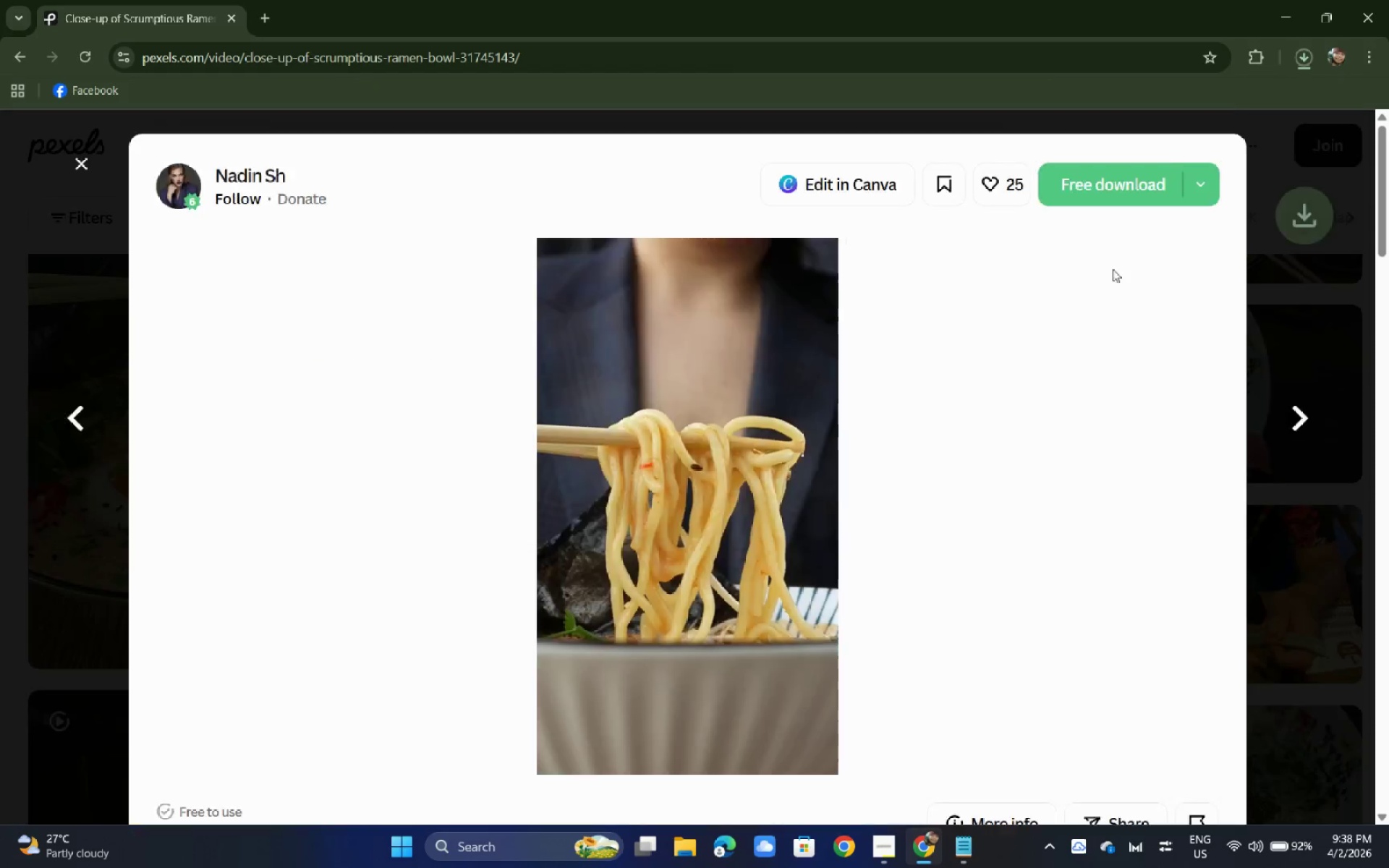 
scroll: coordinate [1071, 276], scroll_direction: down, amount: 9.0
 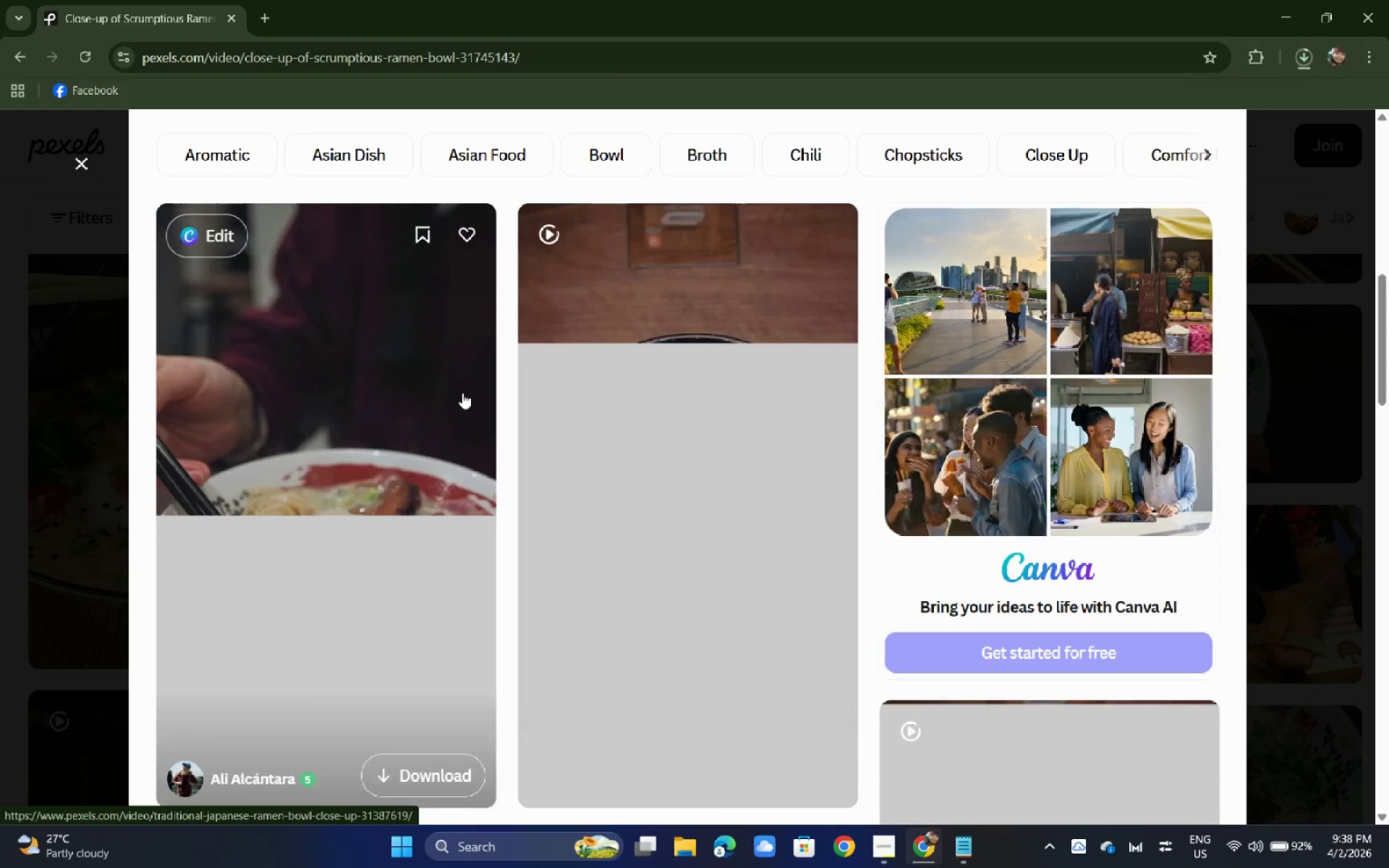 
scroll: coordinate [373, 407], scroll_direction: up, amount: 2.0
 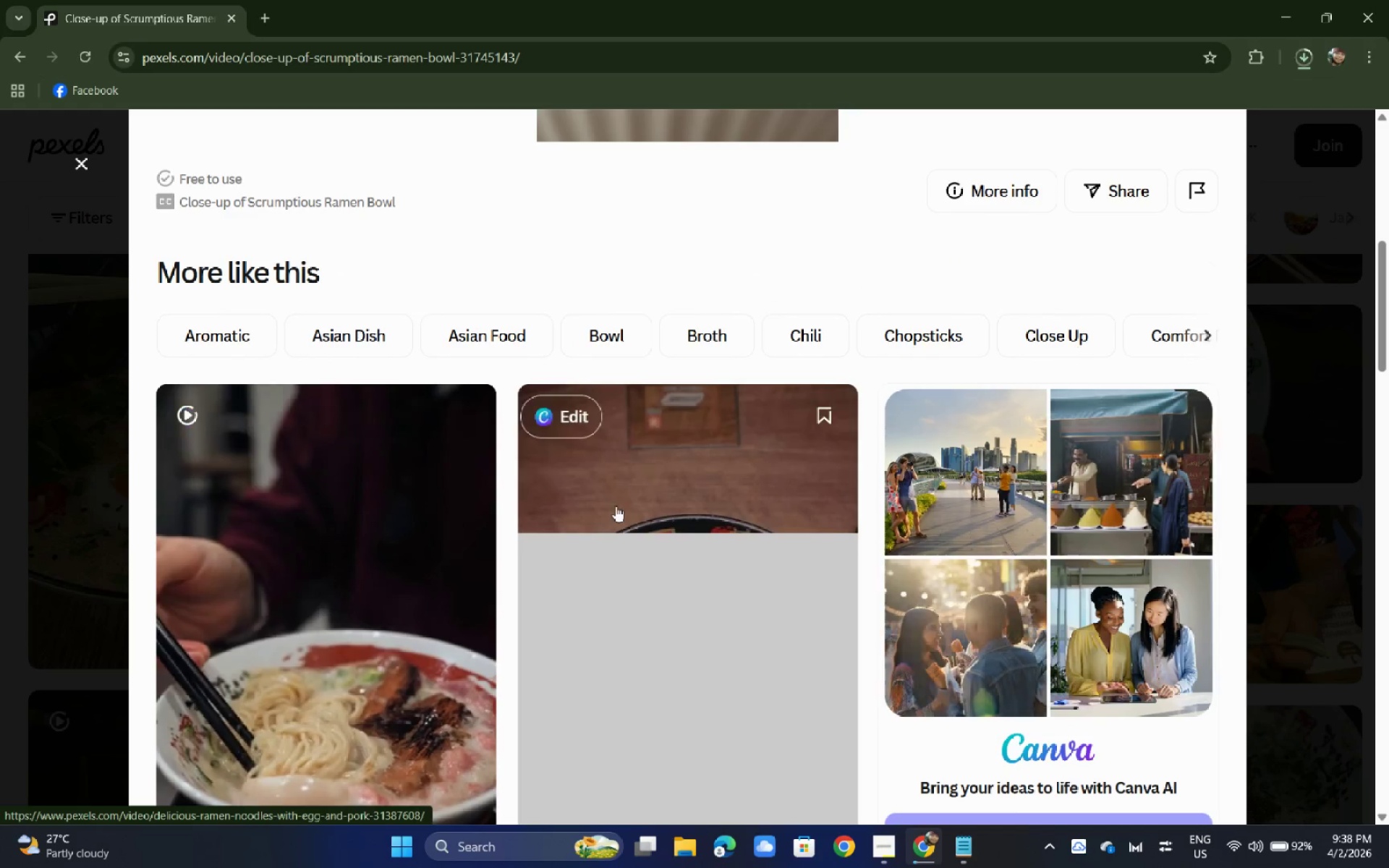 
scroll: coordinate [614, 480], scroll_direction: down, amount: 1.0
 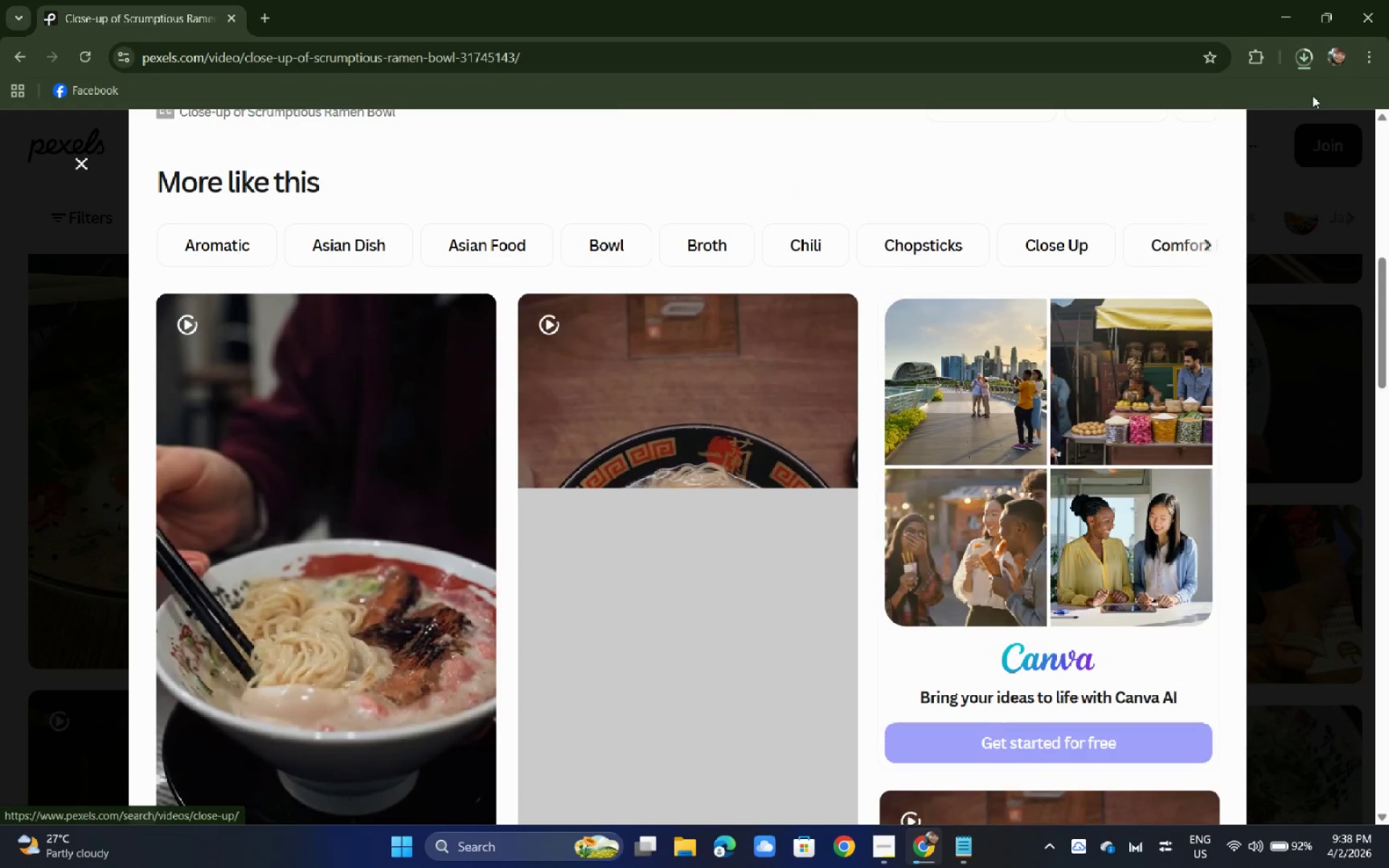 
left_click([1296, 58])
 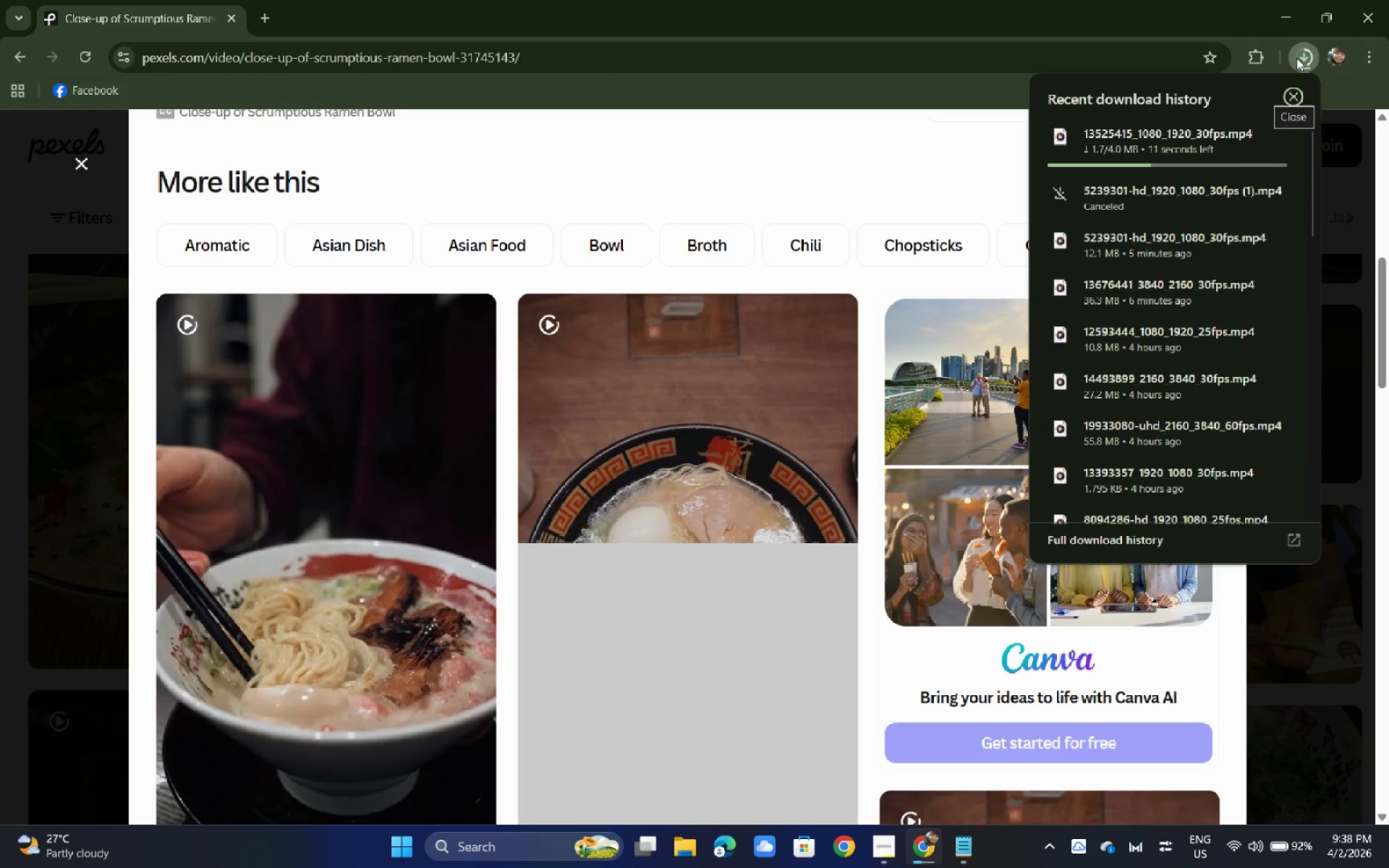 
left_click([779, 477])
 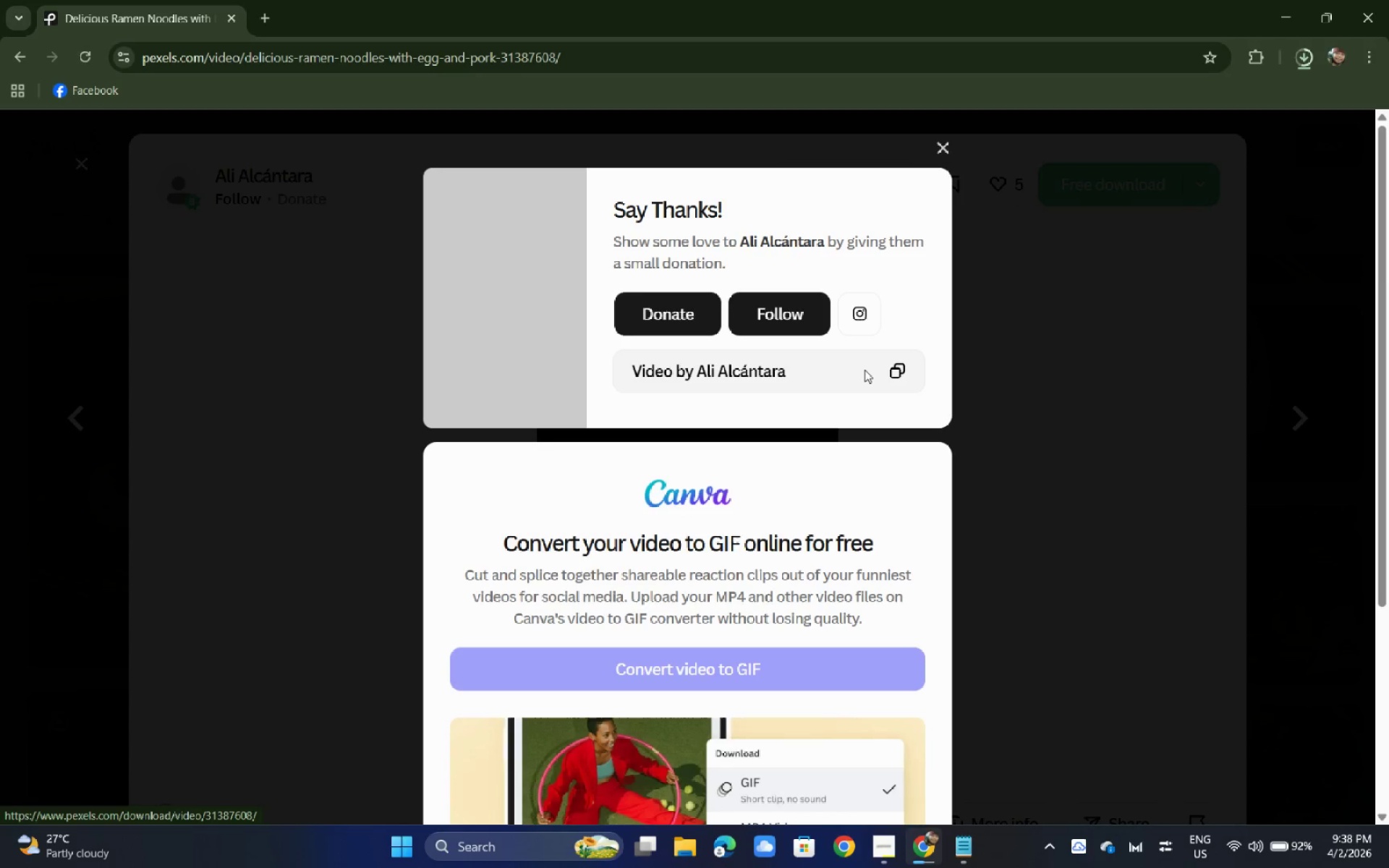 
left_click([11, 529])